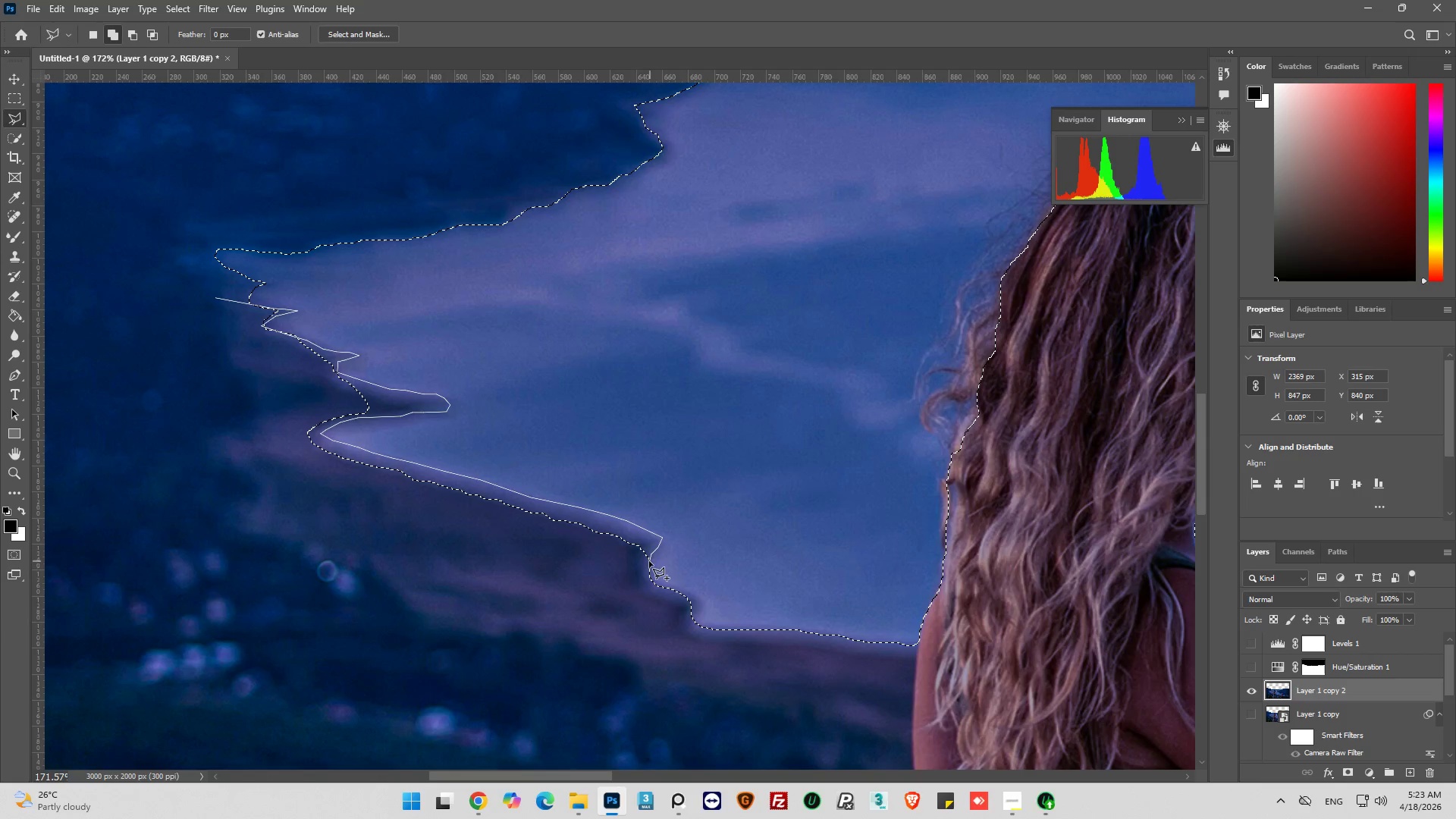 
left_click_drag(start_coordinate=[649, 562], to_coordinate=[649, 570])
 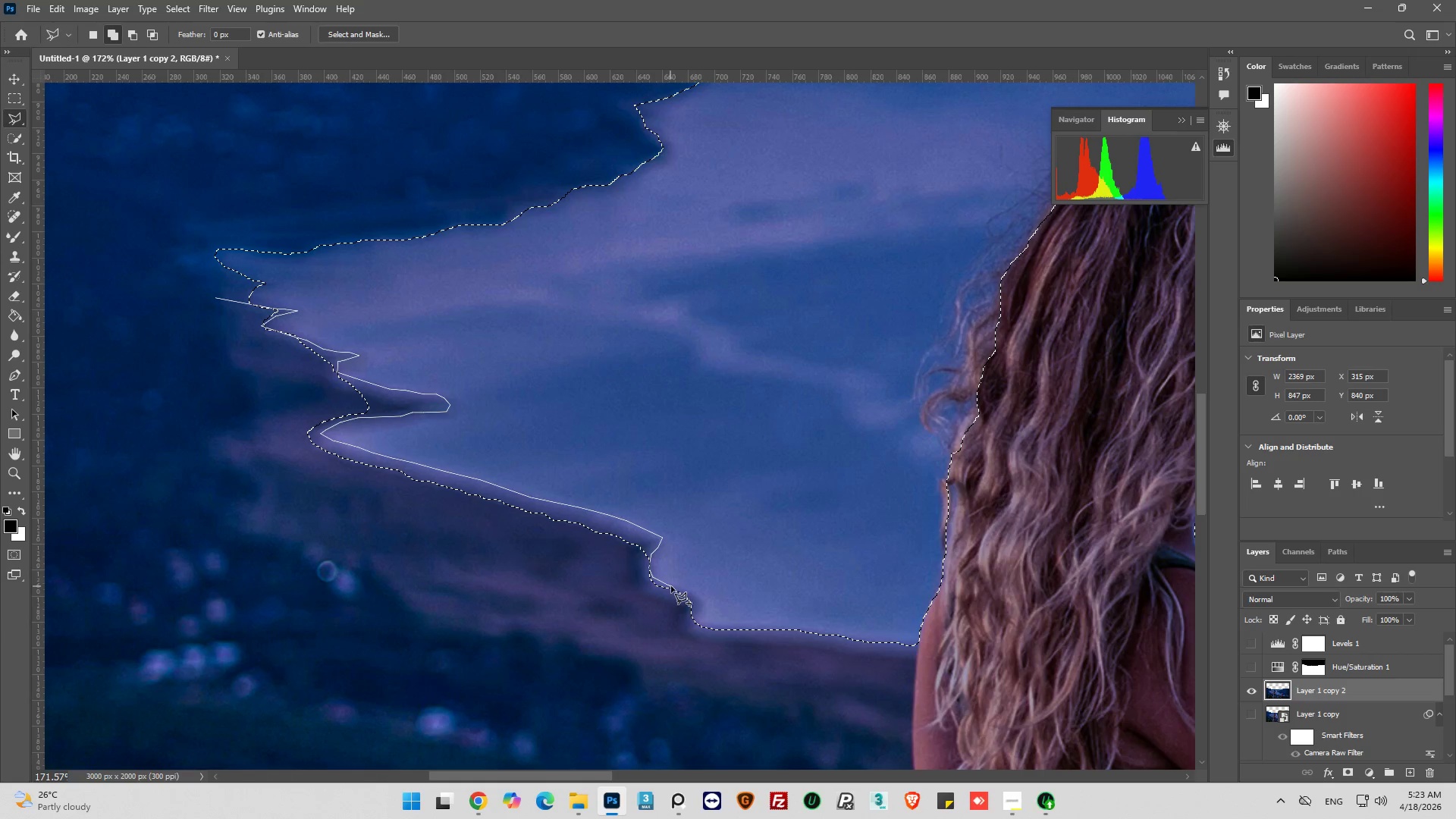 
left_click_drag(start_coordinate=[682, 589], to_coordinate=[691, 591])
 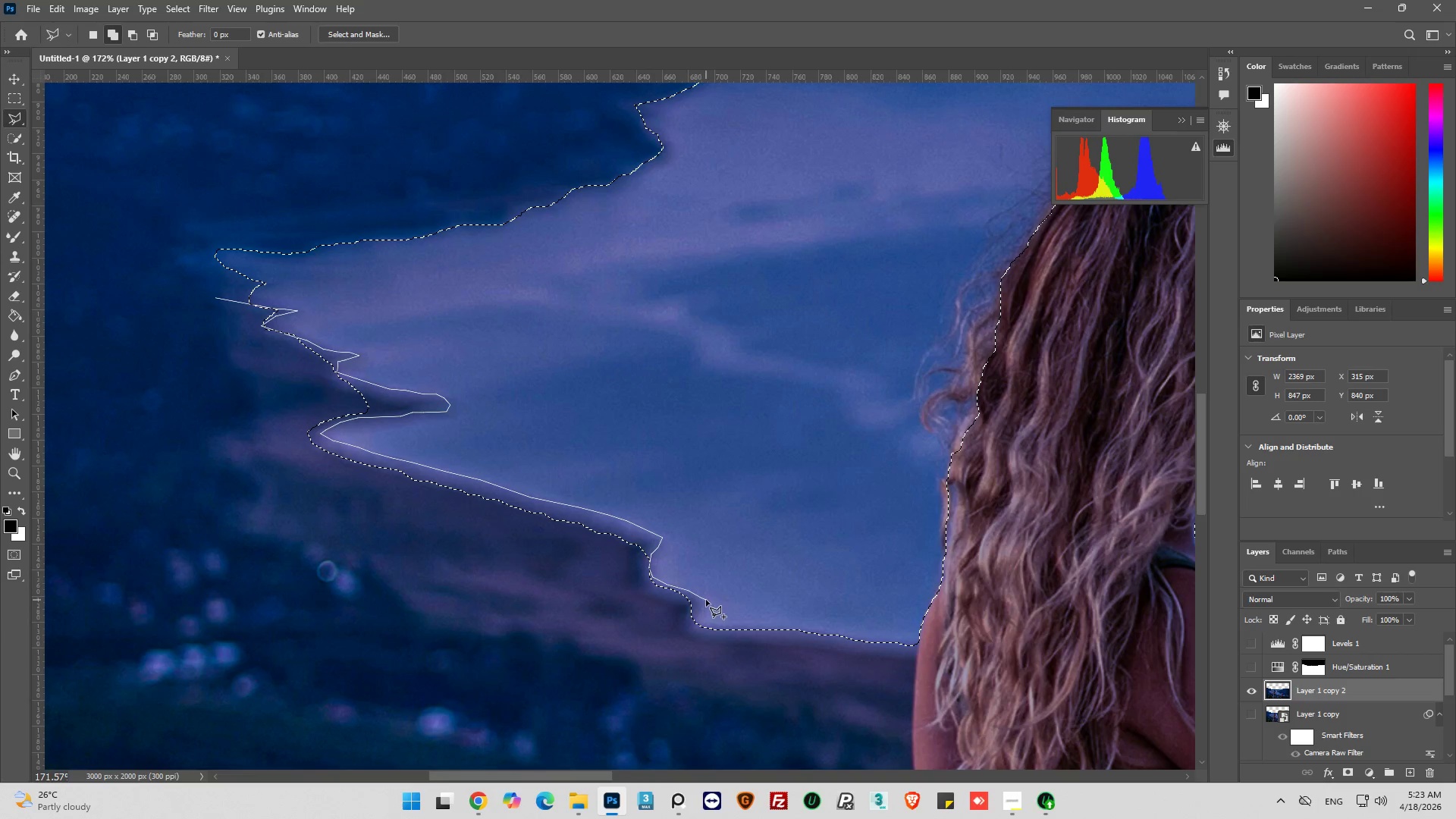 
left_click_drag(start_coordinate=[707, 601], to_coordinate=[706, 605])
 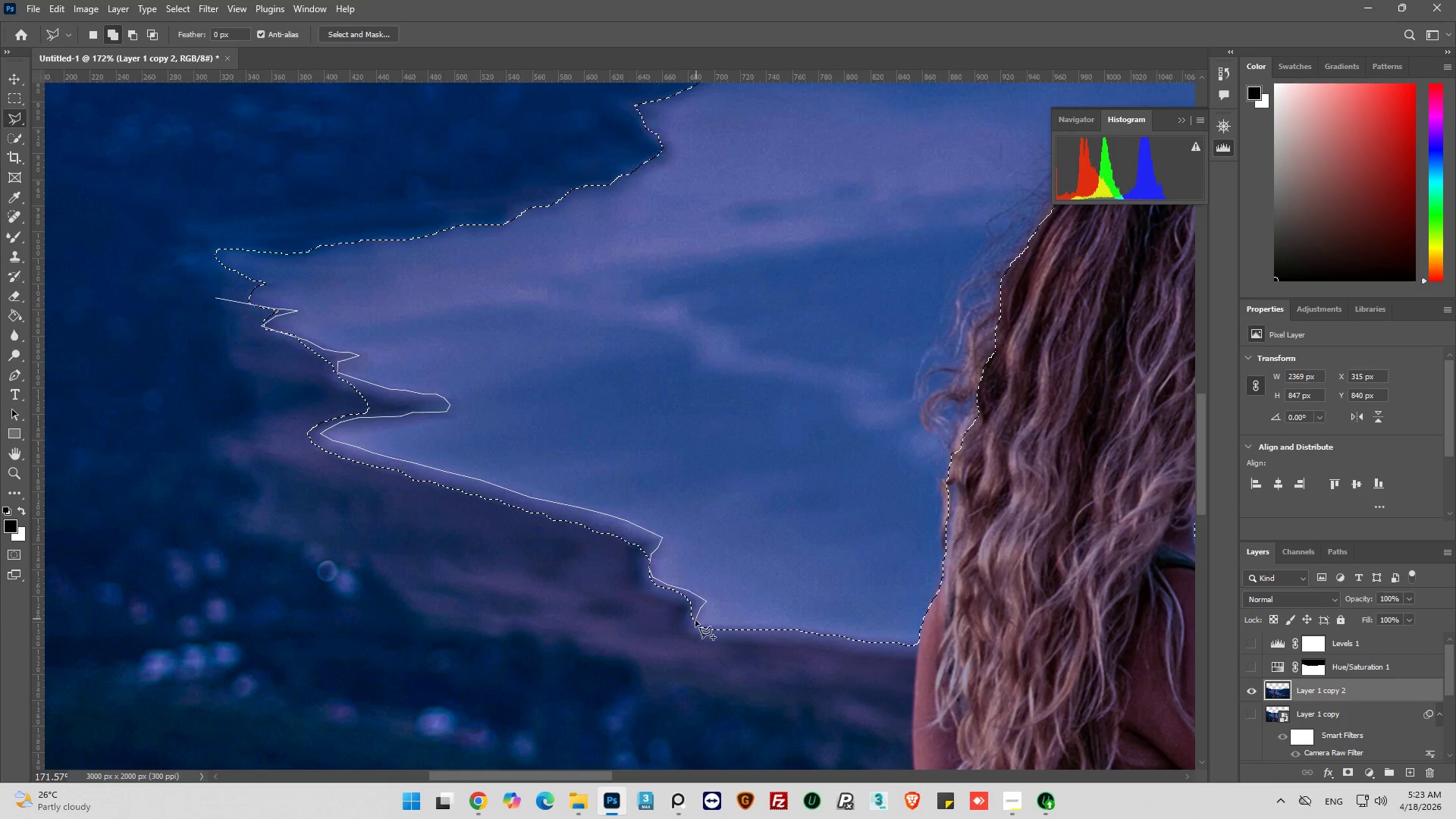 
left_click_drag(start_coordinate=[667, 632], to_coordinate=[654, 632])
 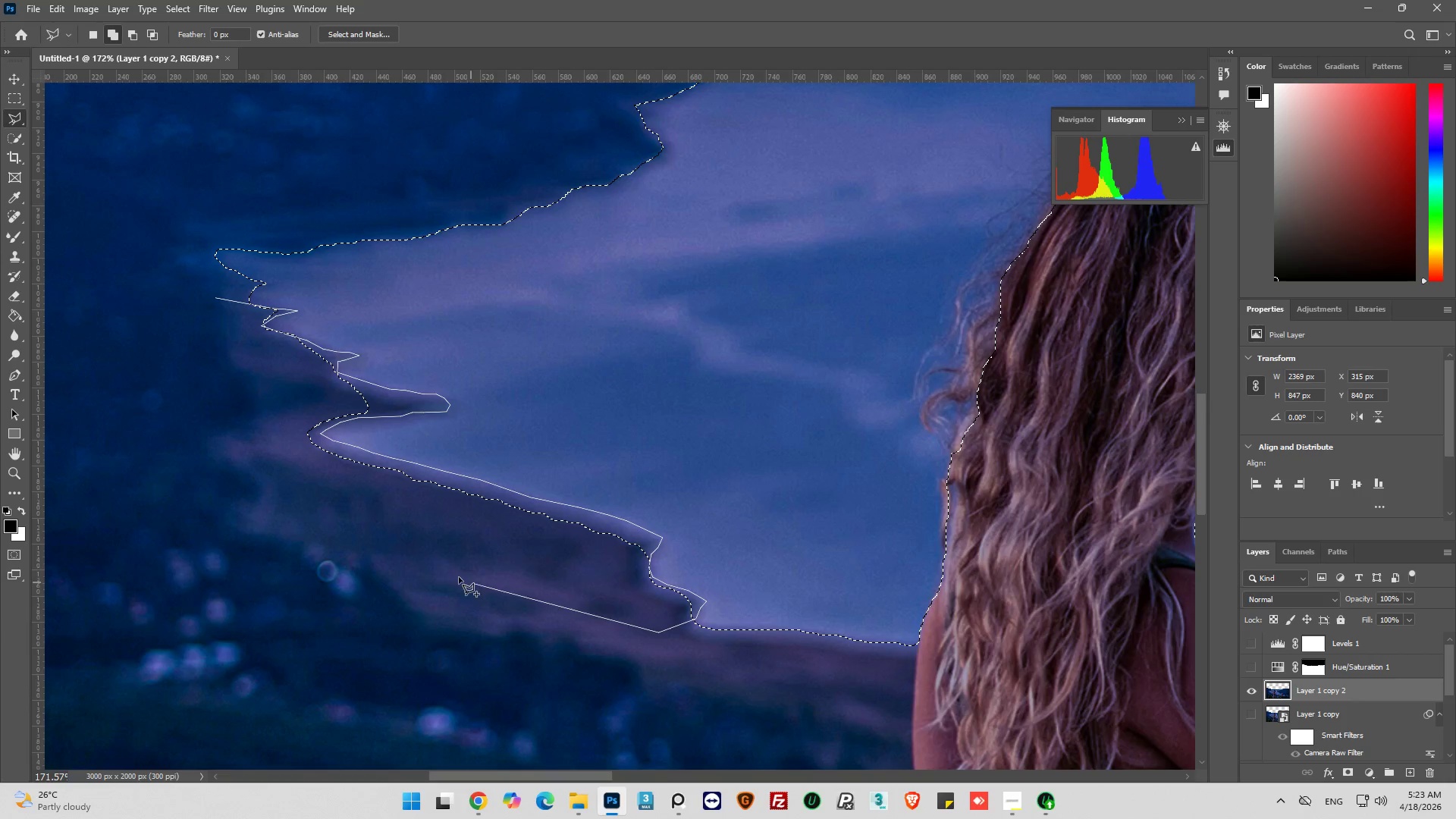 
left_click_drag(start_coordinate=[441, 570], to_coordinate=[386, 536])
 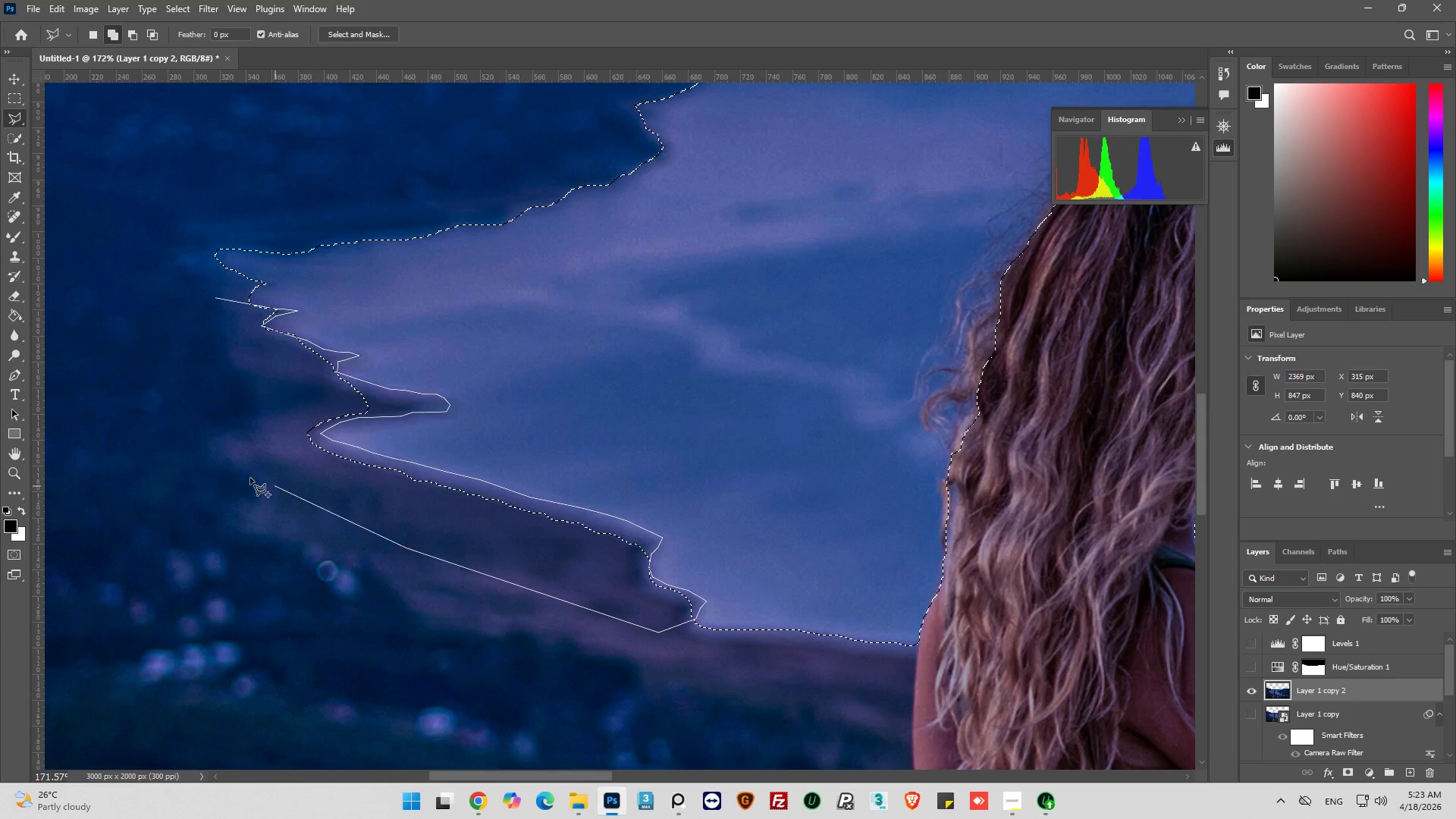 
left_click_drag(start_coordinate=[253, 479], to_coordinate=[229, 448])
 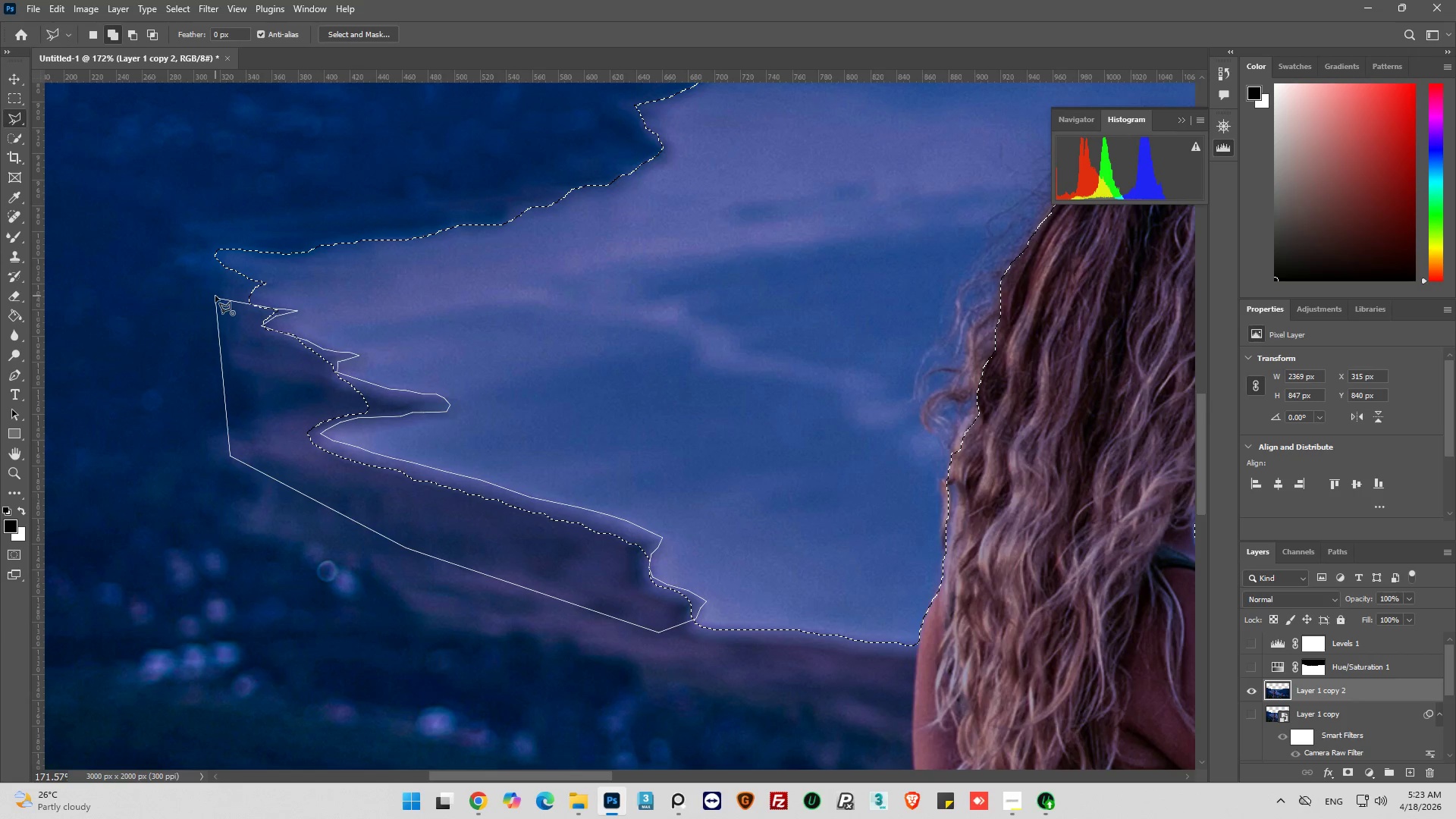 
left_click([215, 296])
 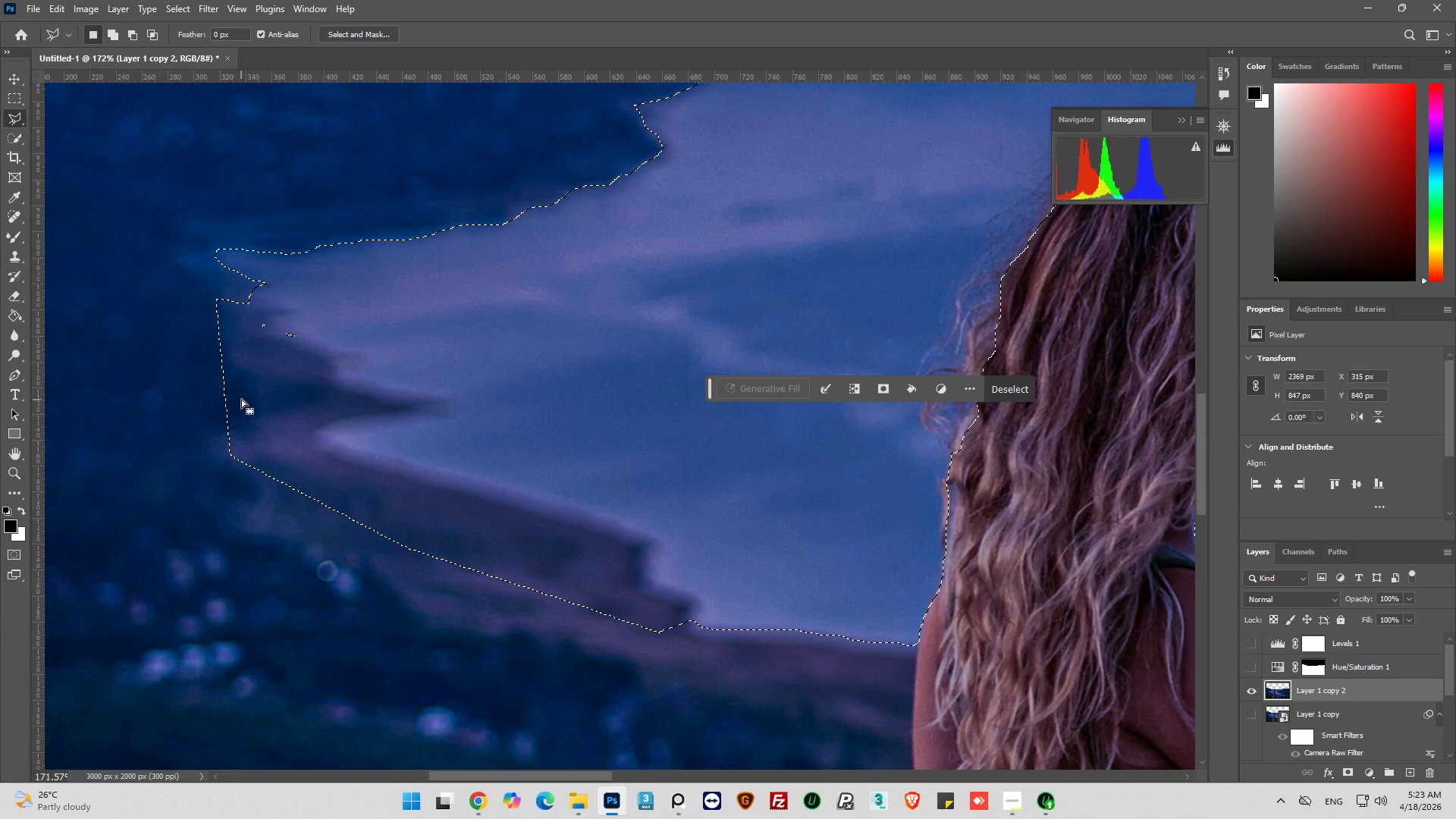 
key(Control+Z)
 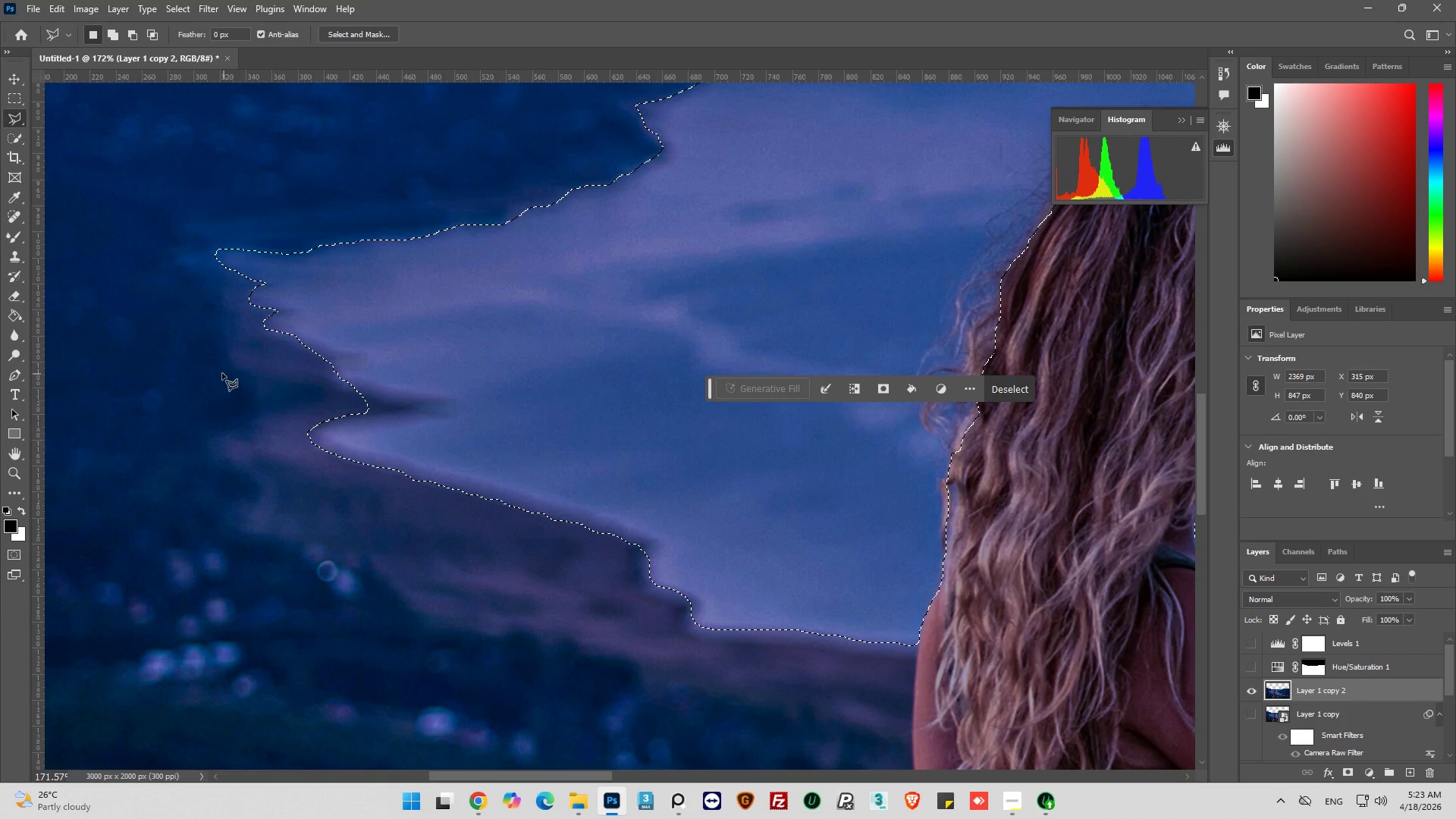 
wait(7.77)
 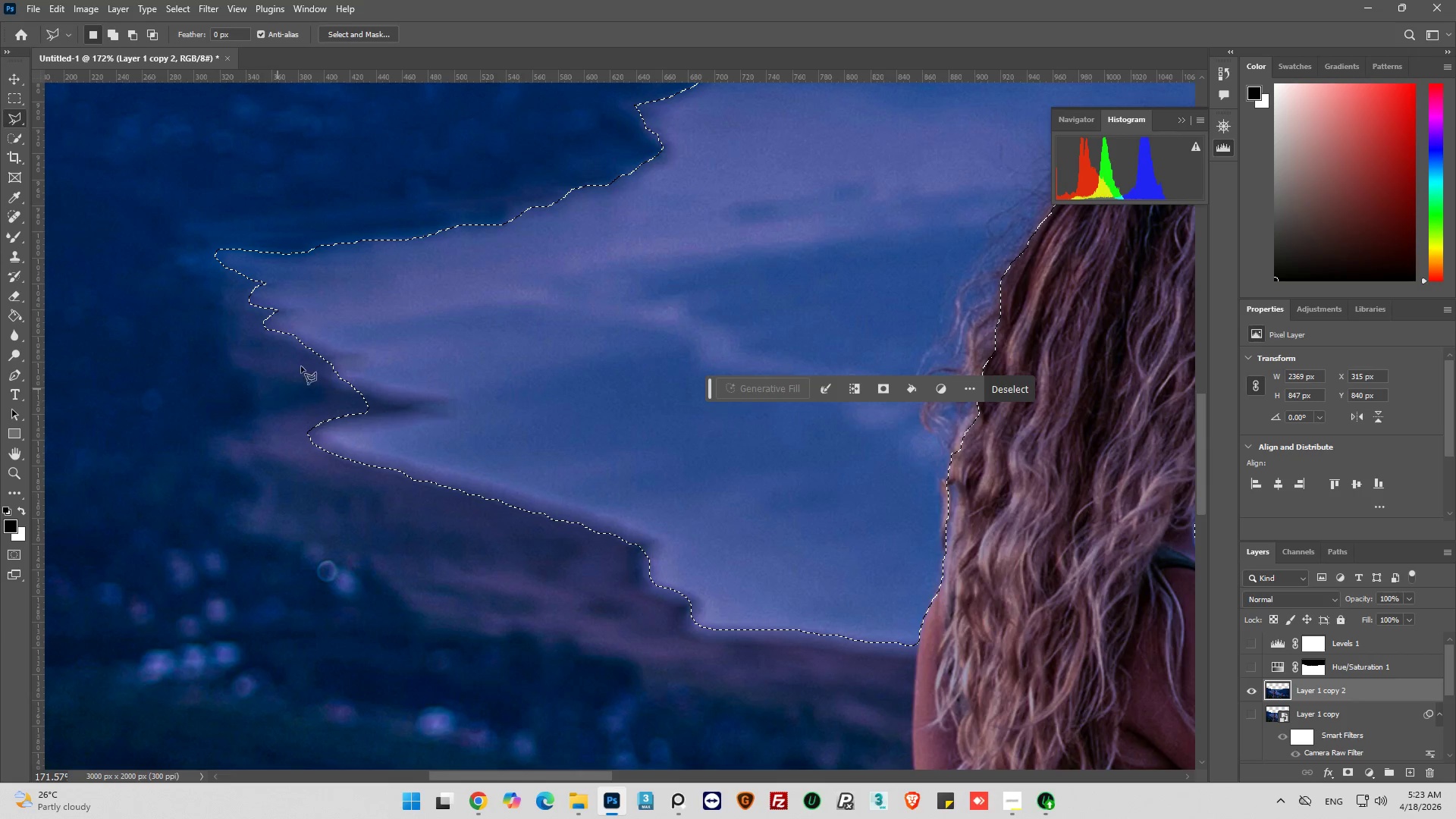 
hold_key(key=AltLeft, duration=0.92)
left_click([226, 296])
 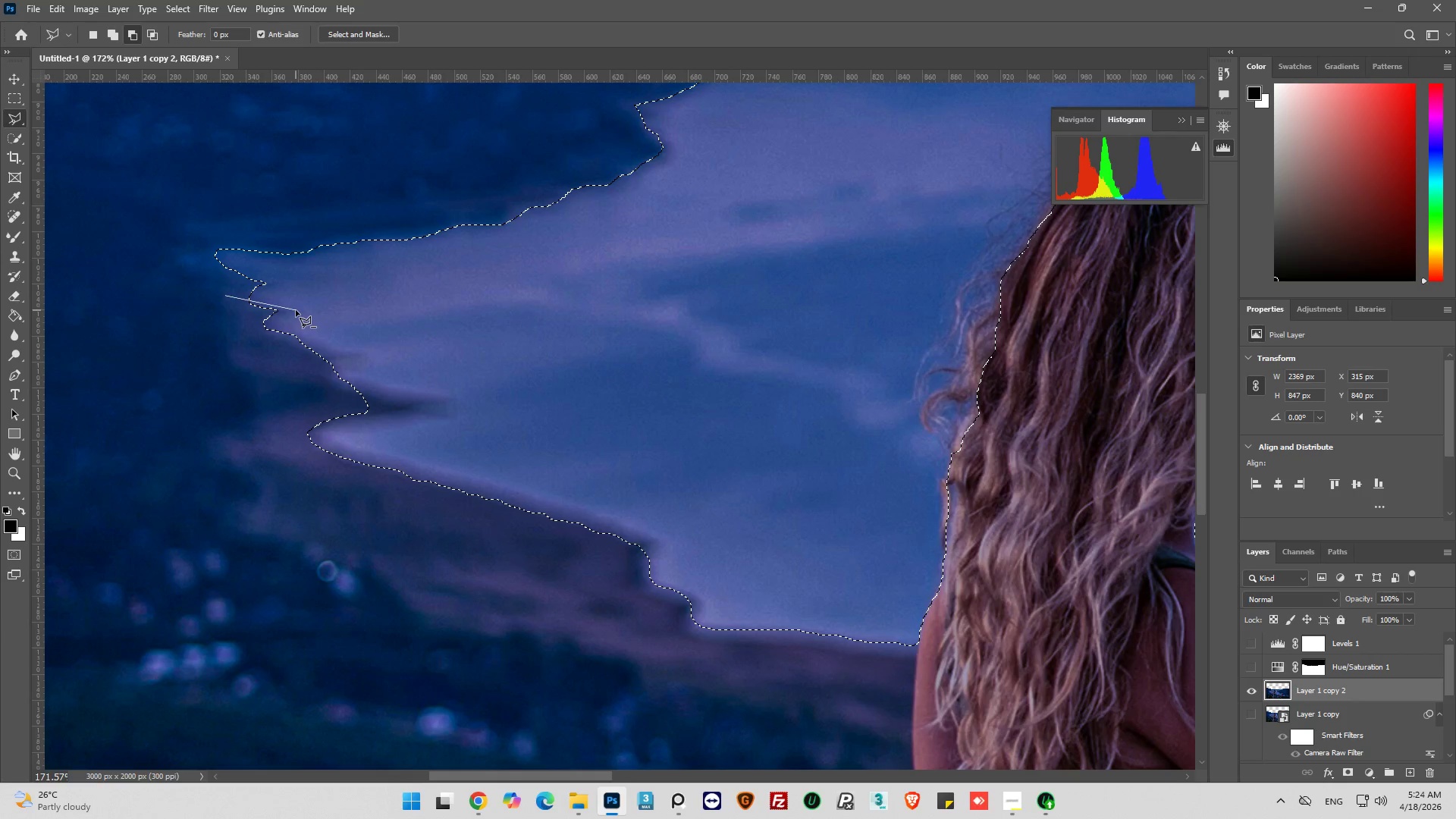 
double_click([281, 318])
 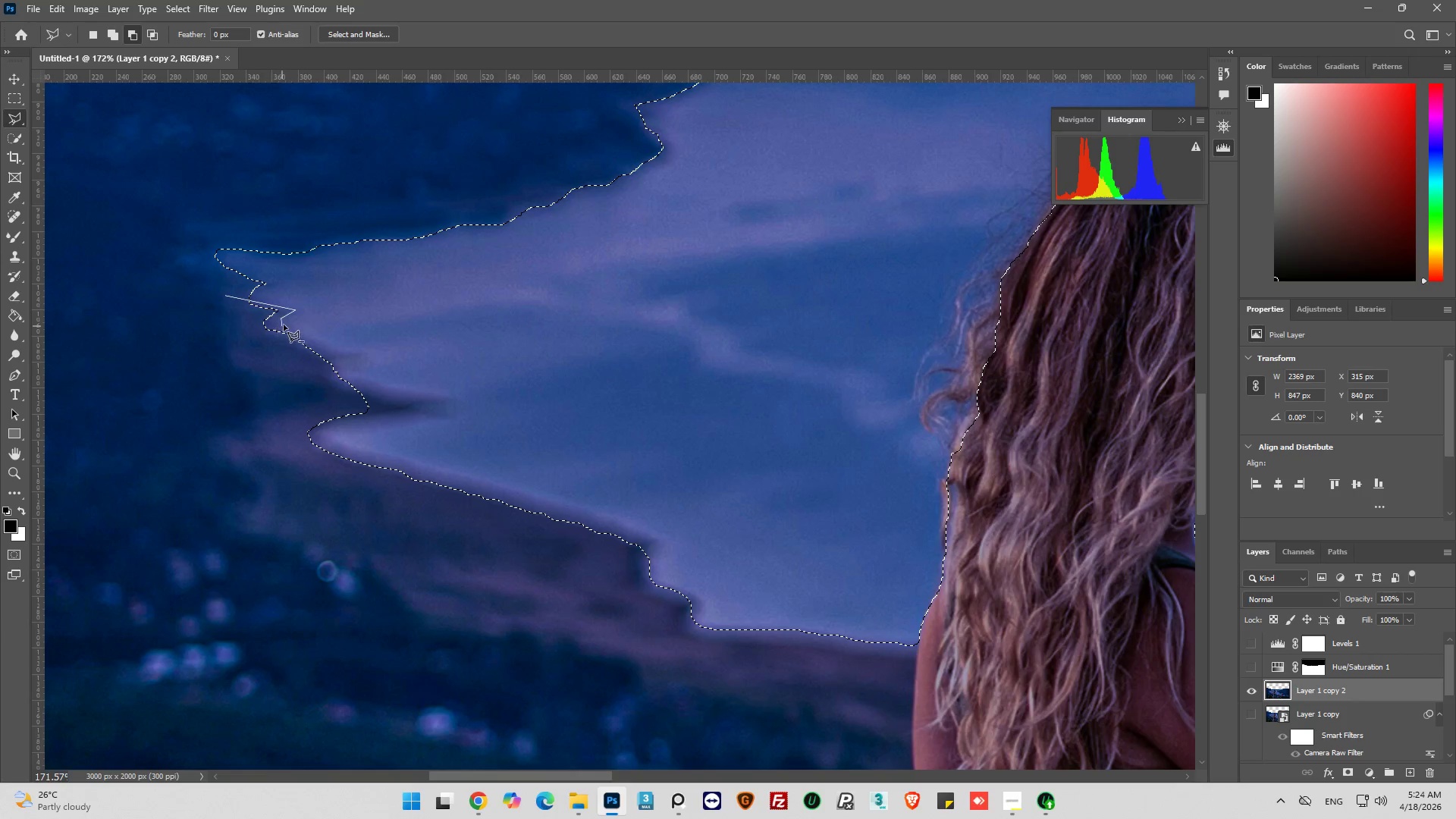 
left_click([284, 324])
 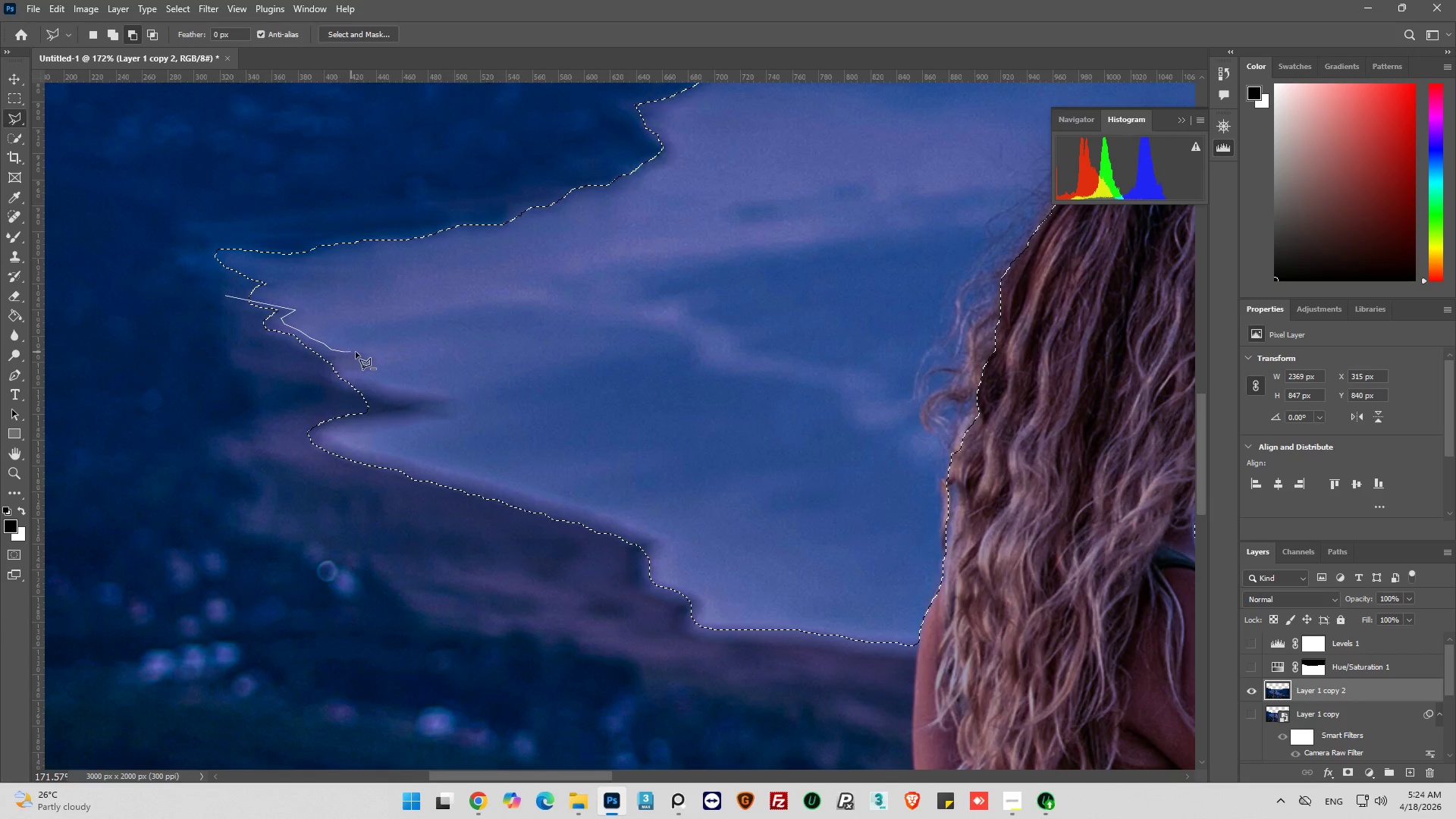 
left_click_drag(start_coordinate=[352, 361], to_coordinate=[343, 362])
 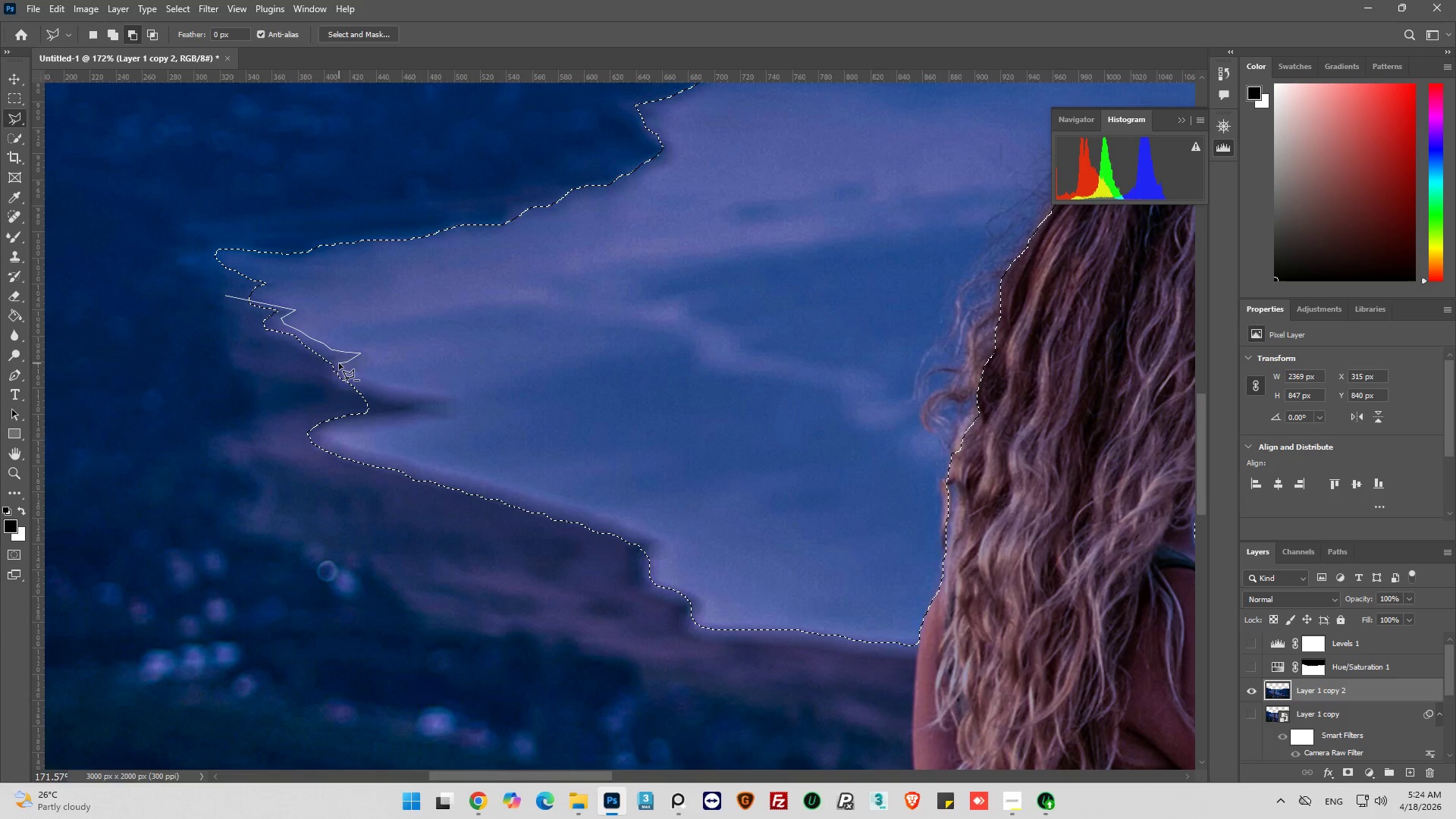 
left_click_drag(start_coordinate=[339, 363], to_coordinate=[334, 366])
 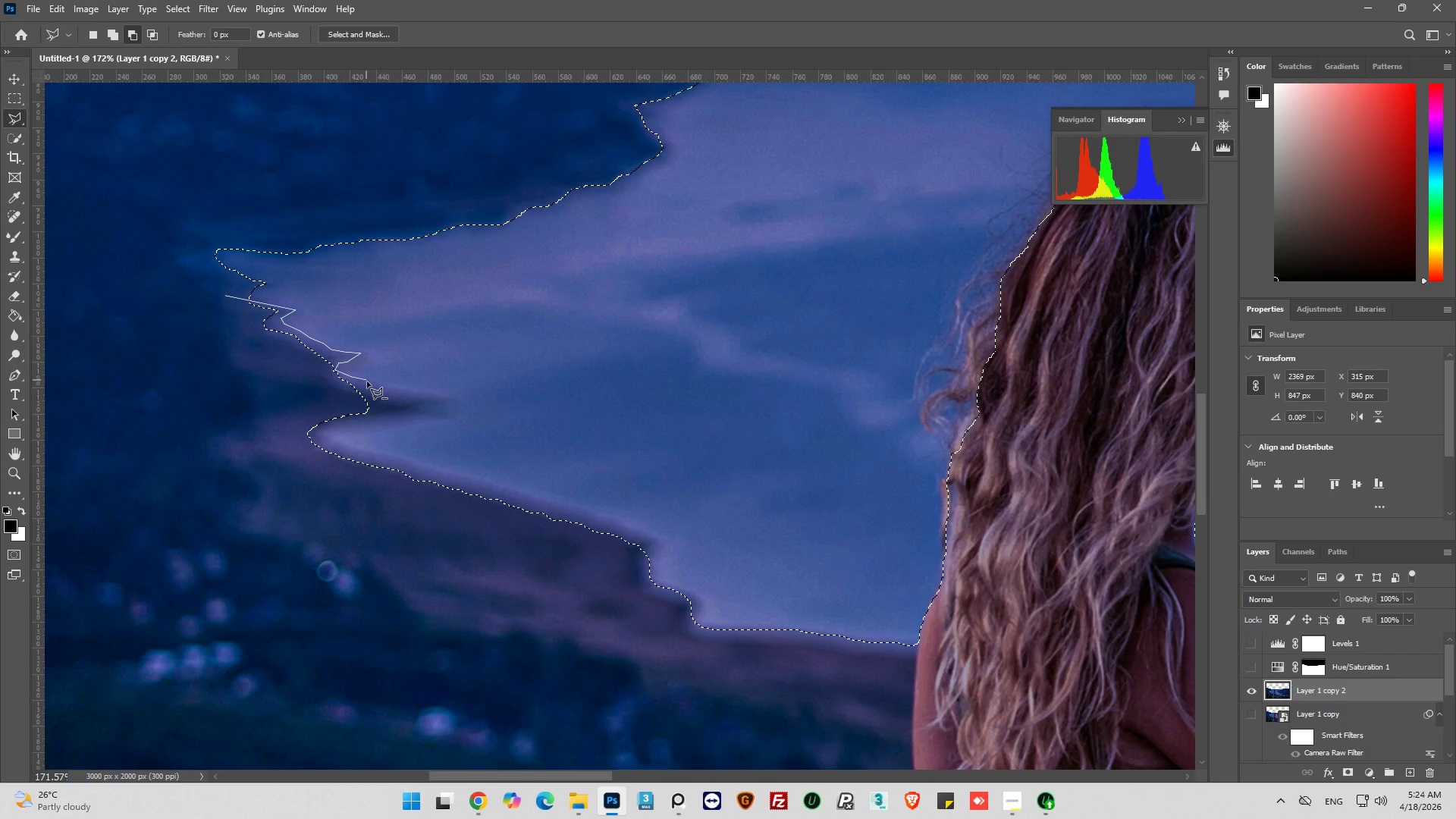 
left_click_drag(start_coordinate=[386, 387], to_coordinate=[394, 389])
 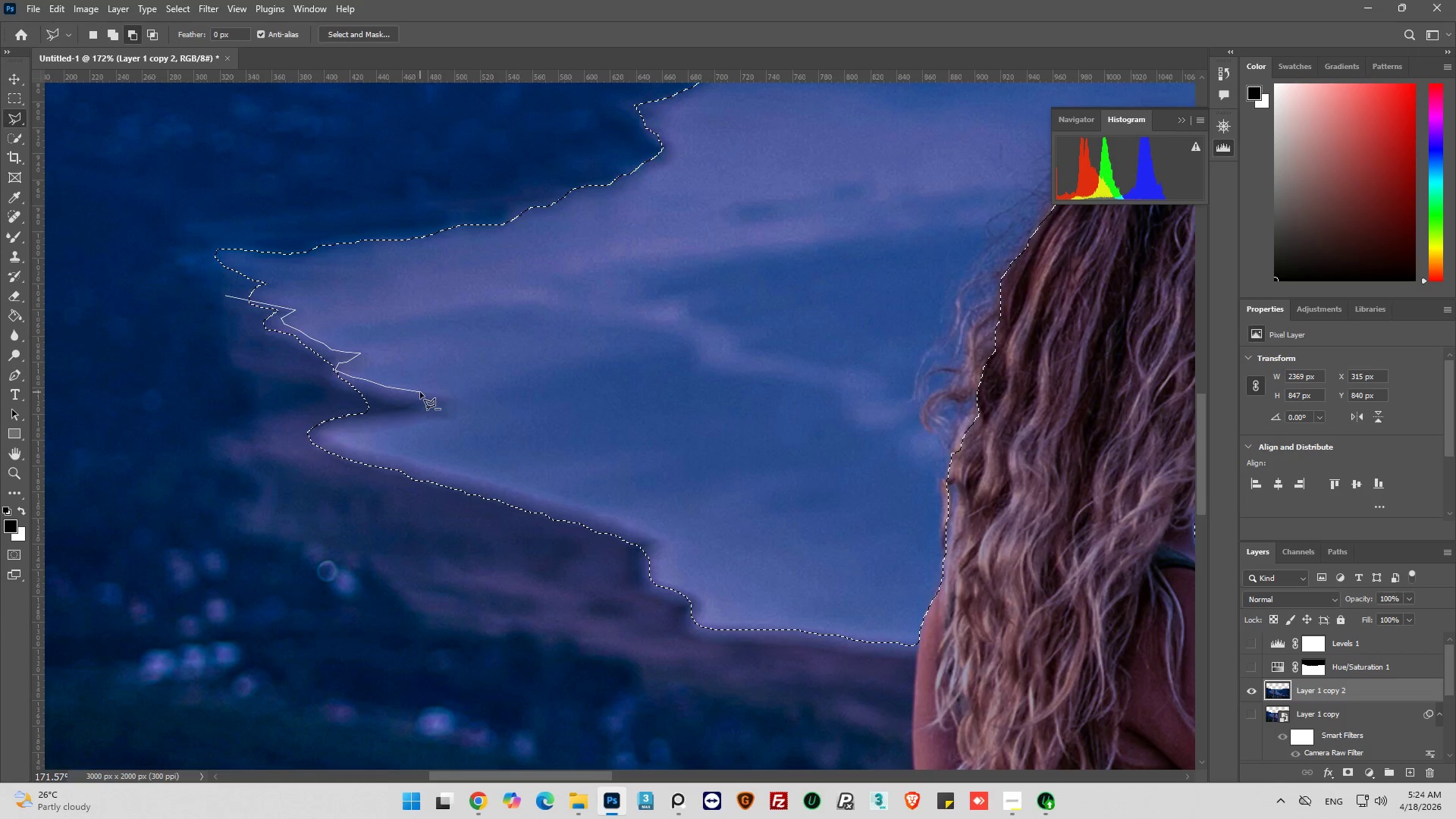 
left_click_drag(start_coordinate=[422, 392], to_coordinate=[428, 394])
 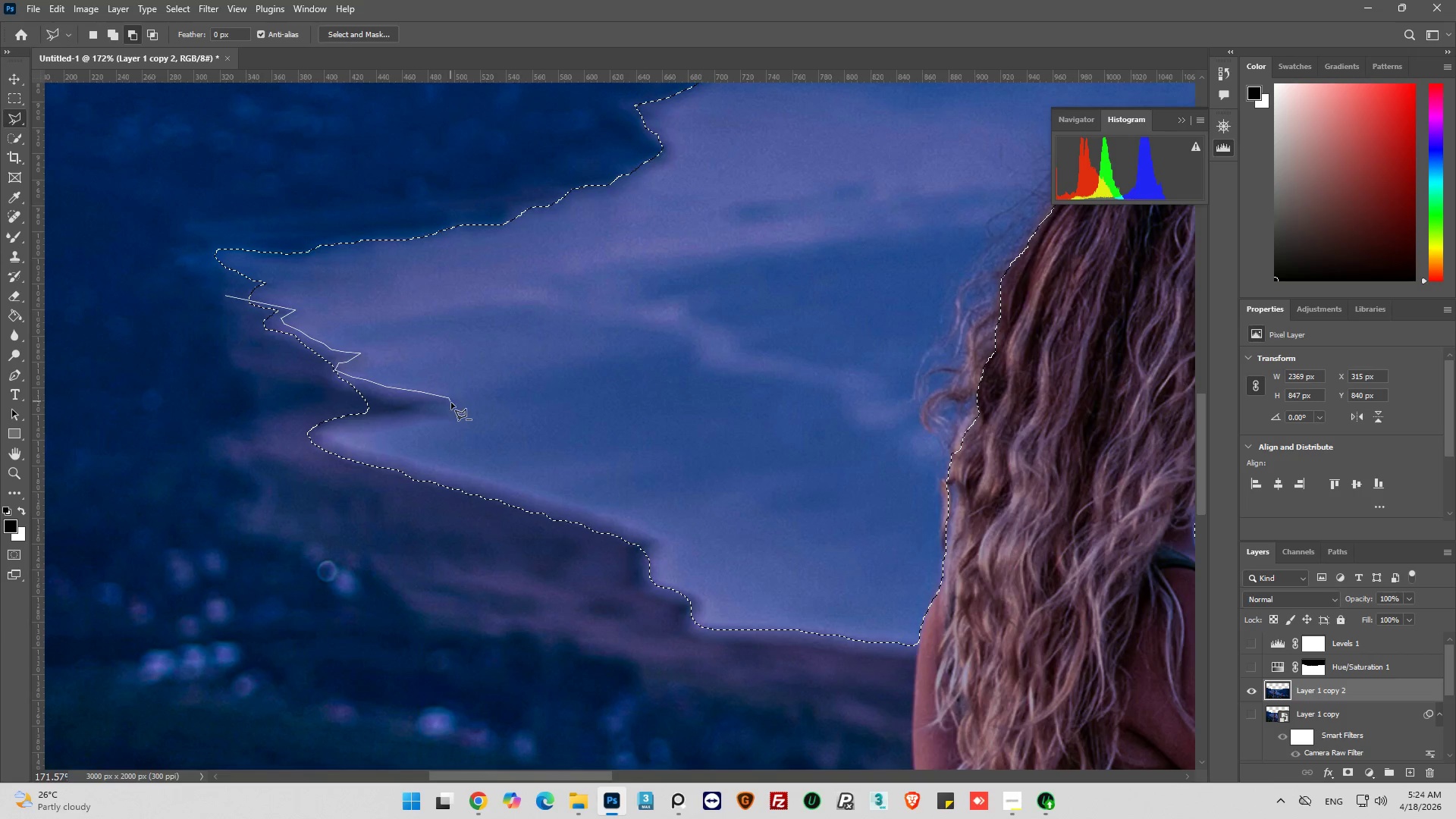 
left_click_drag(start_coordinate=[451, 406], to_coordinate=[438, 410])
 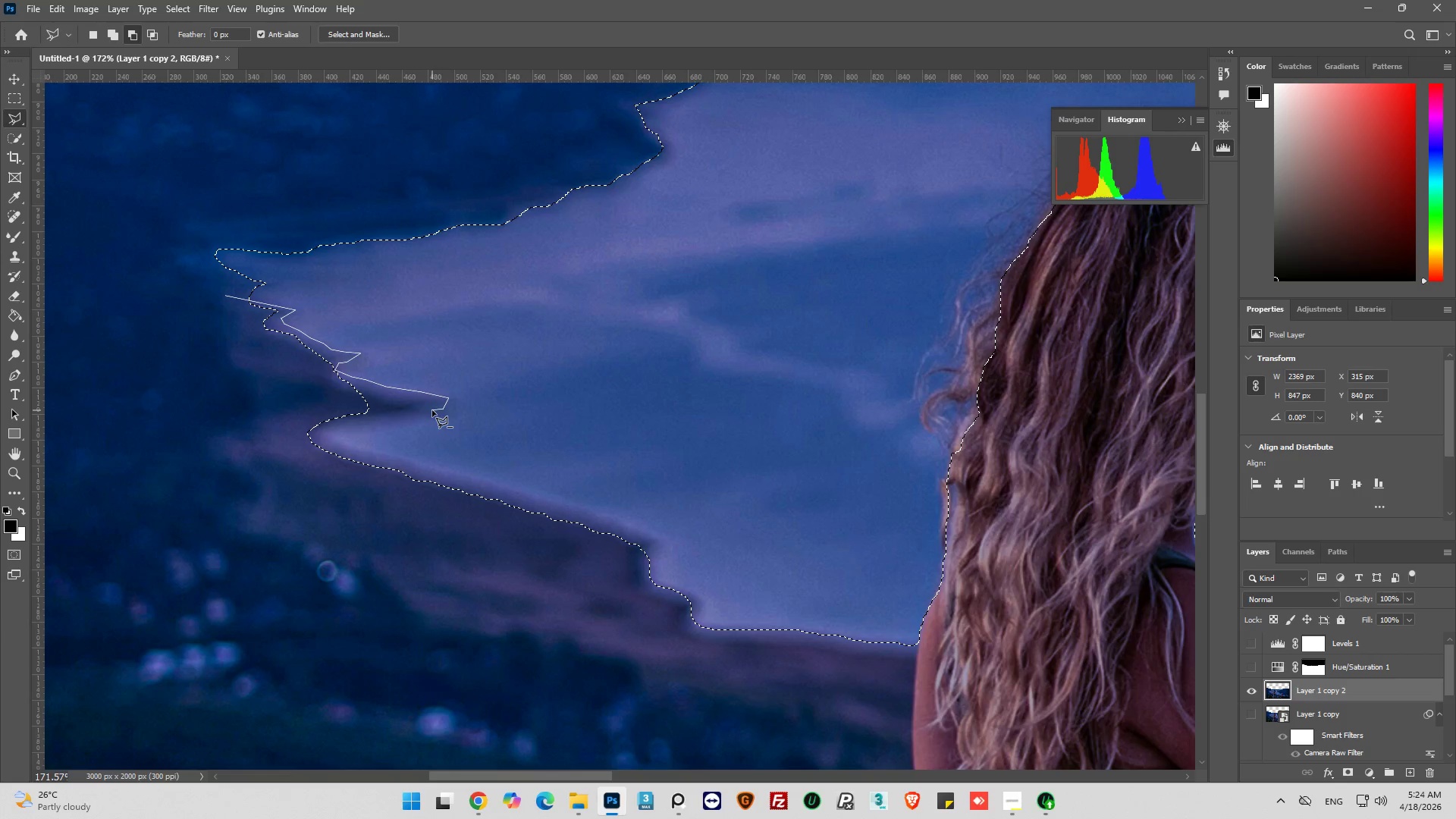 
left_click_drag(start_coordinate=[432, 410], to_coordinate=[426, 410])
 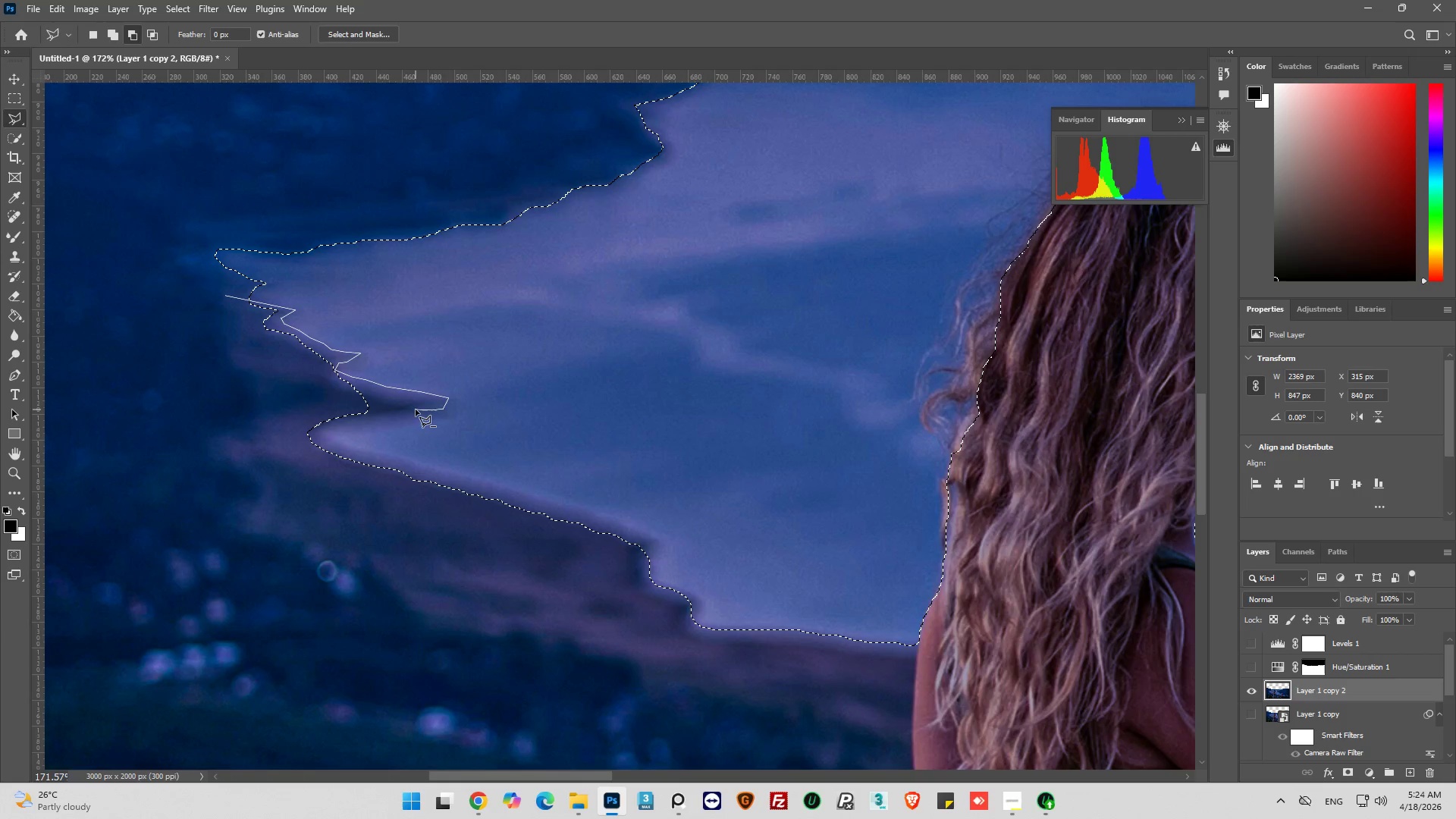 
left_click_drag(start_coordinate=[415, 410], to_coordinate=[408, 410])
 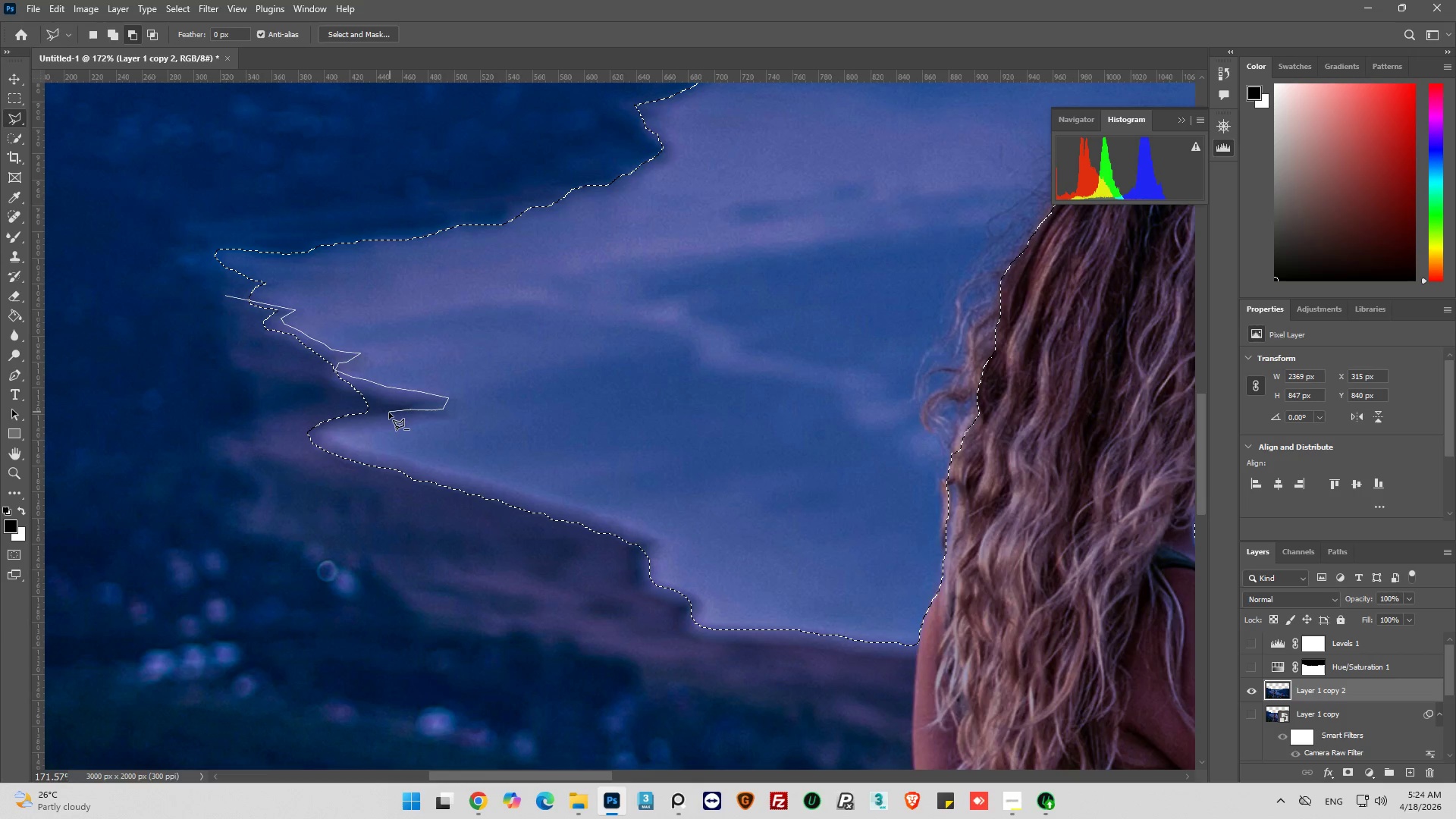 
left_click_drag(start_coordinate=[387, 413], to_coordinate=[381, 414])
 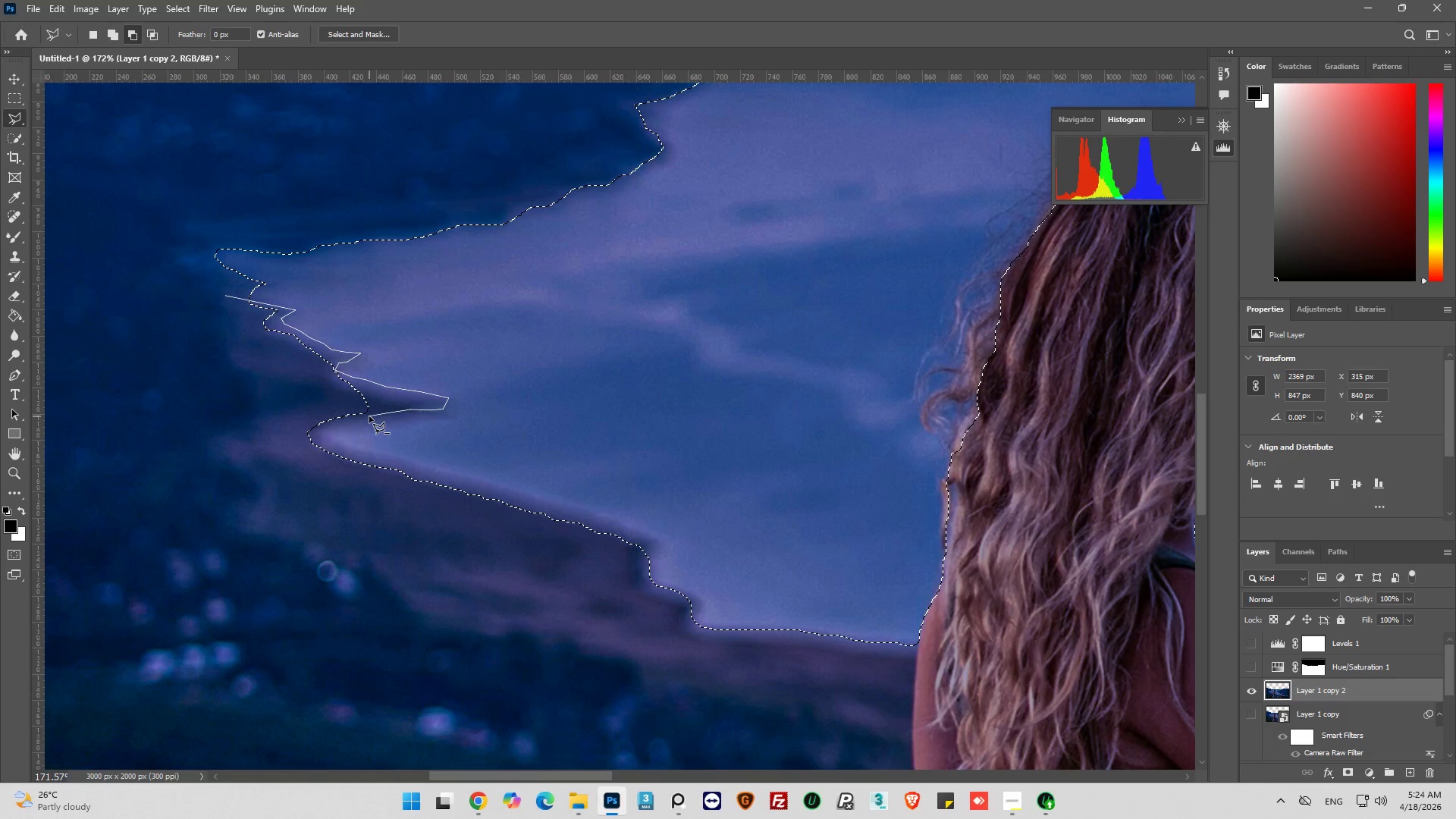 
left_click_drag(start_coordinate=[369, 416], to_coordinate=[365, 417])
 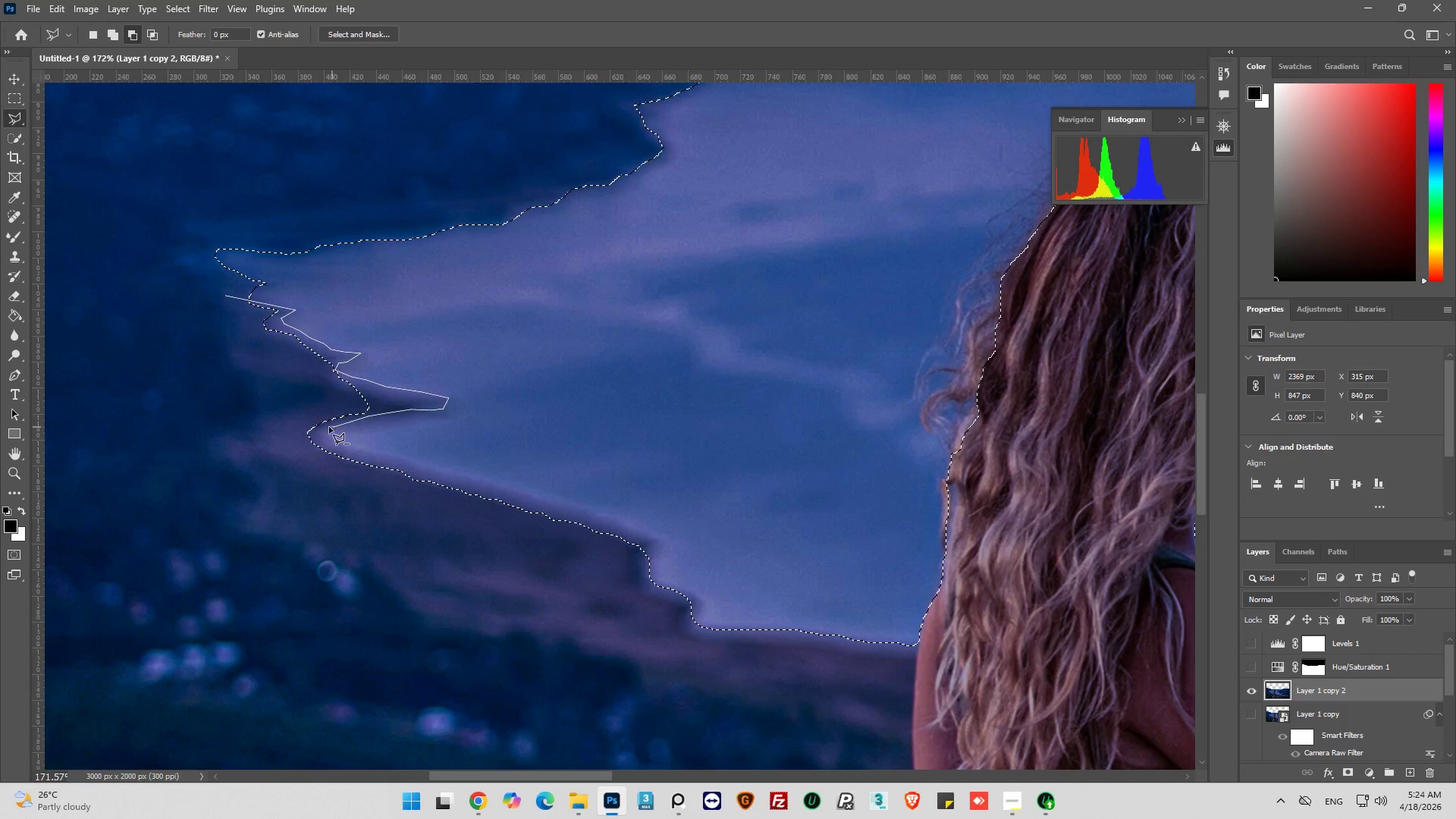 
left_click_drag(start_coordinate=[325, 428], to_coordinate=[322, 432])
 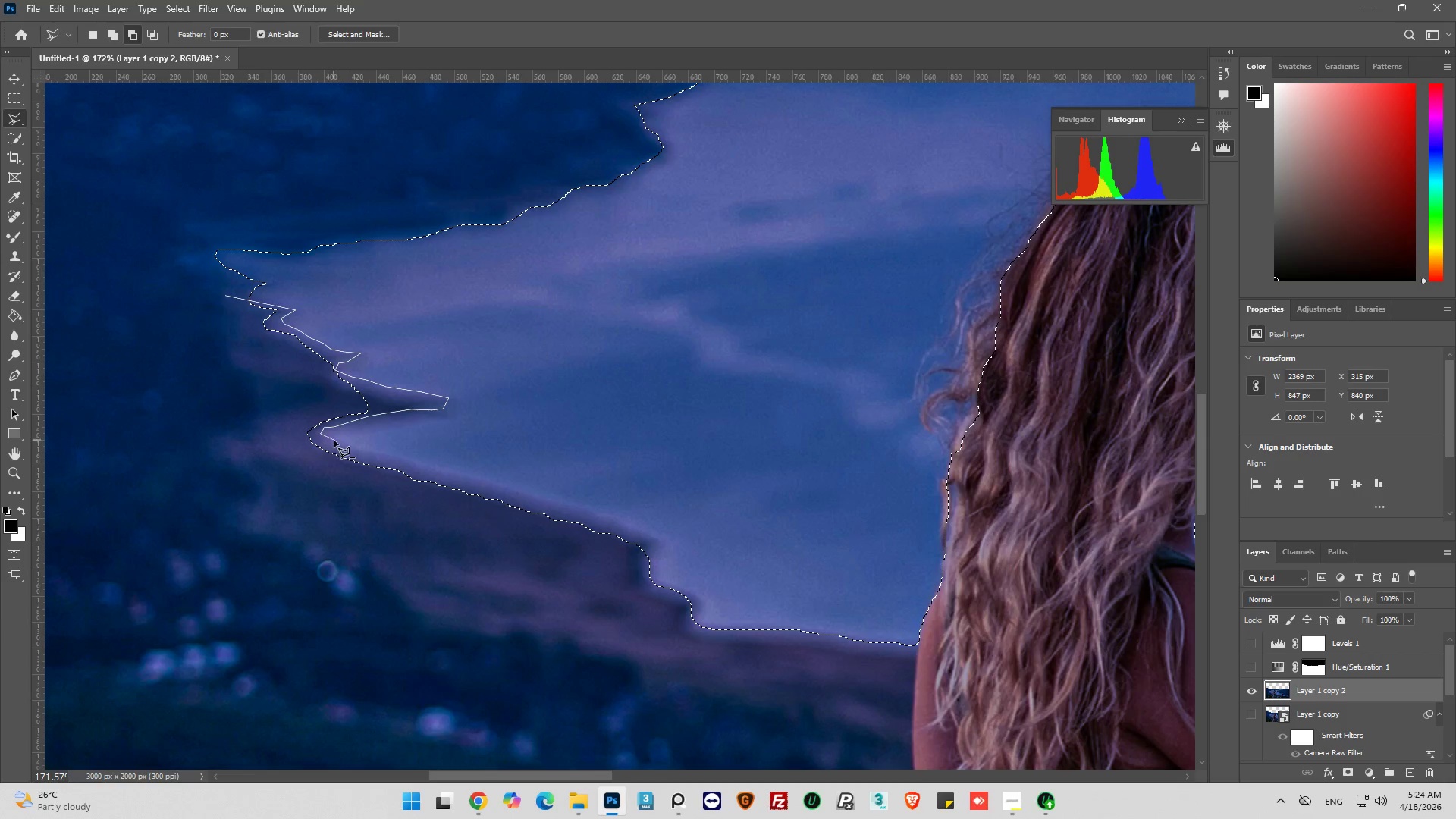 
left_click([346, 447])
 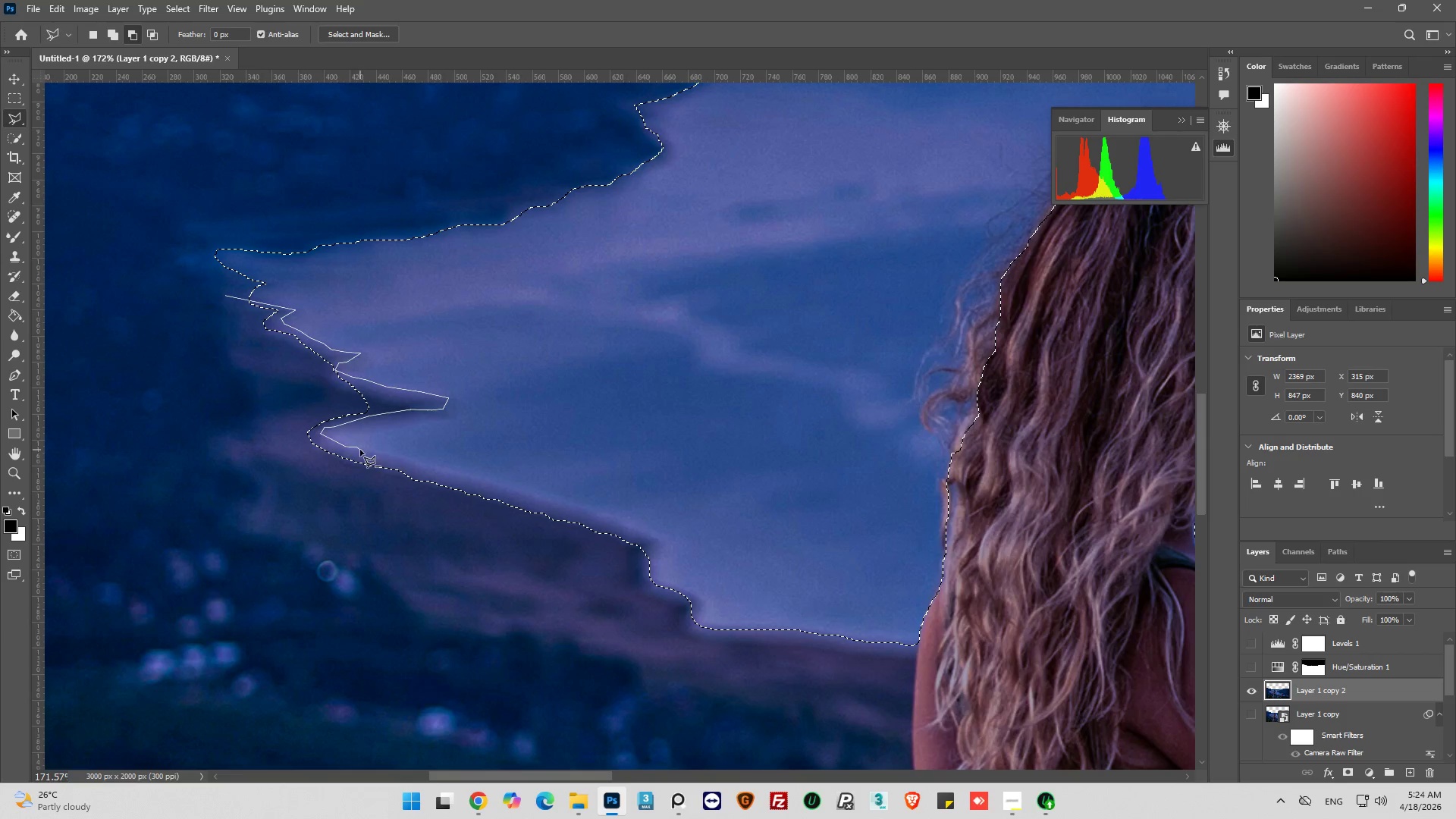 
left_click_drag(start_coordinate=[363, 453], to_coordinate=[369, 453])
 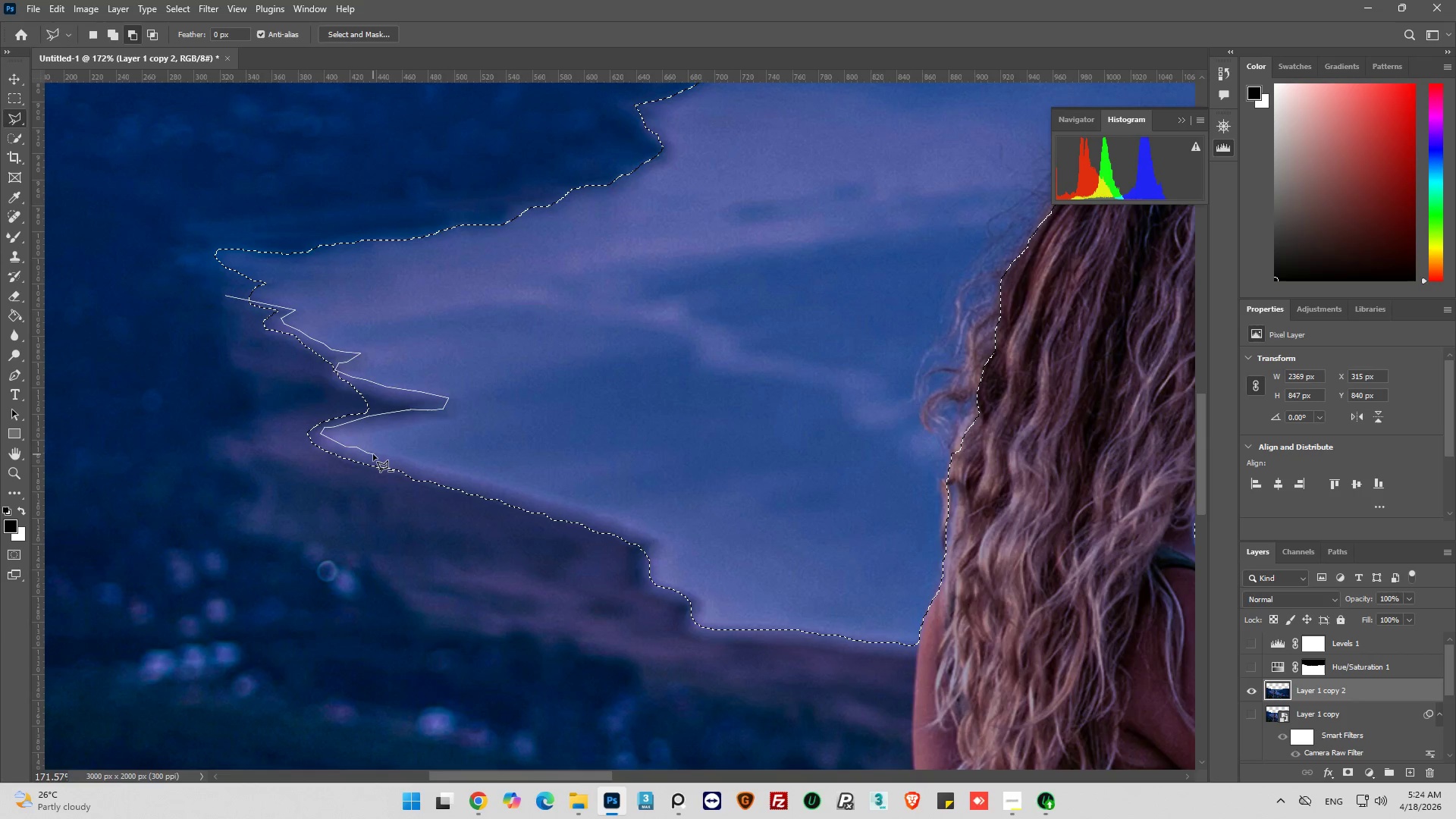 
left_click_drag(start_coordinate=[375, 455], to_coordinate=[384, 457])
 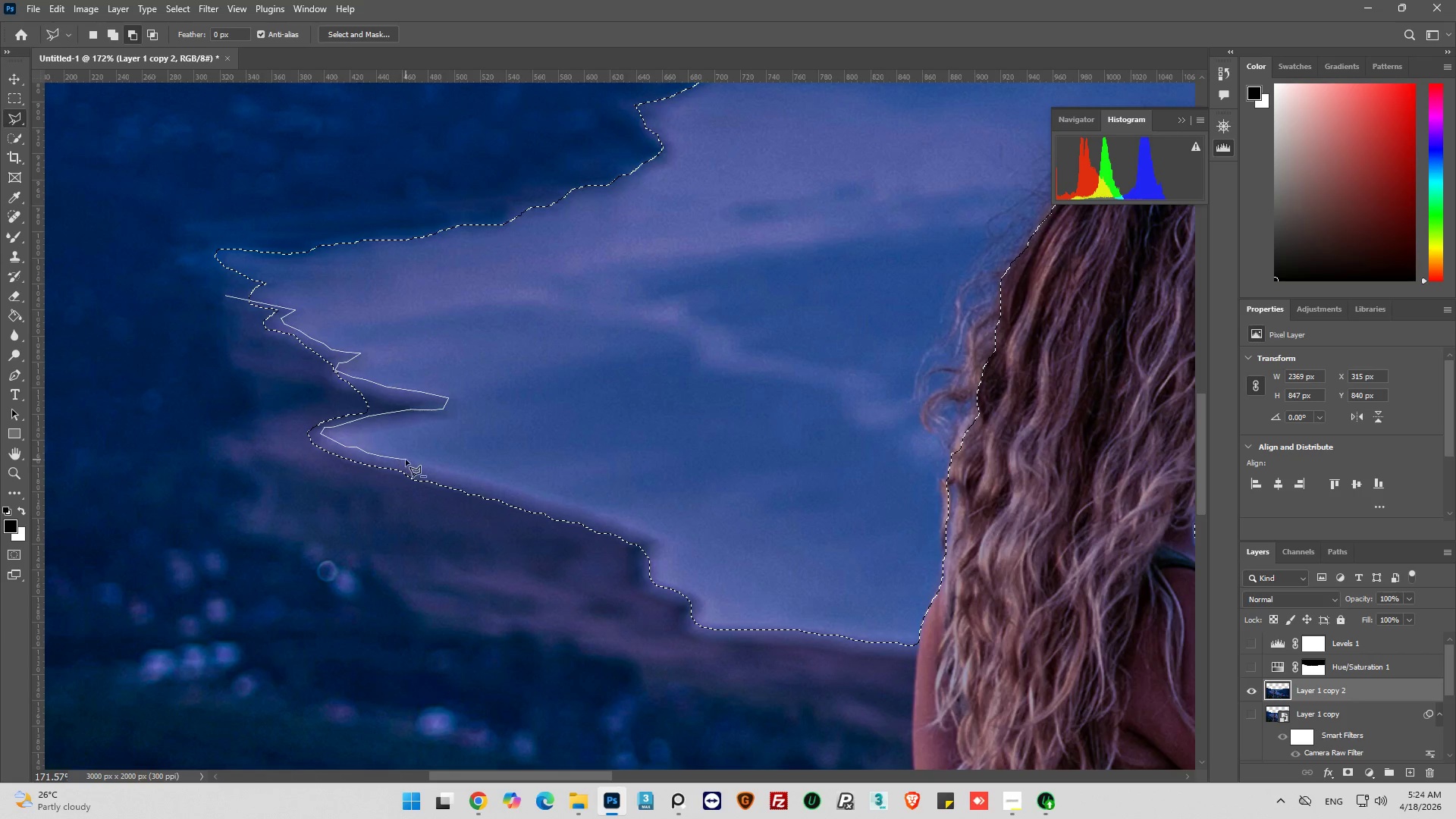 
left_click_drag(start_coordinate=[409, 463], to_coordinate=[419, 466])
 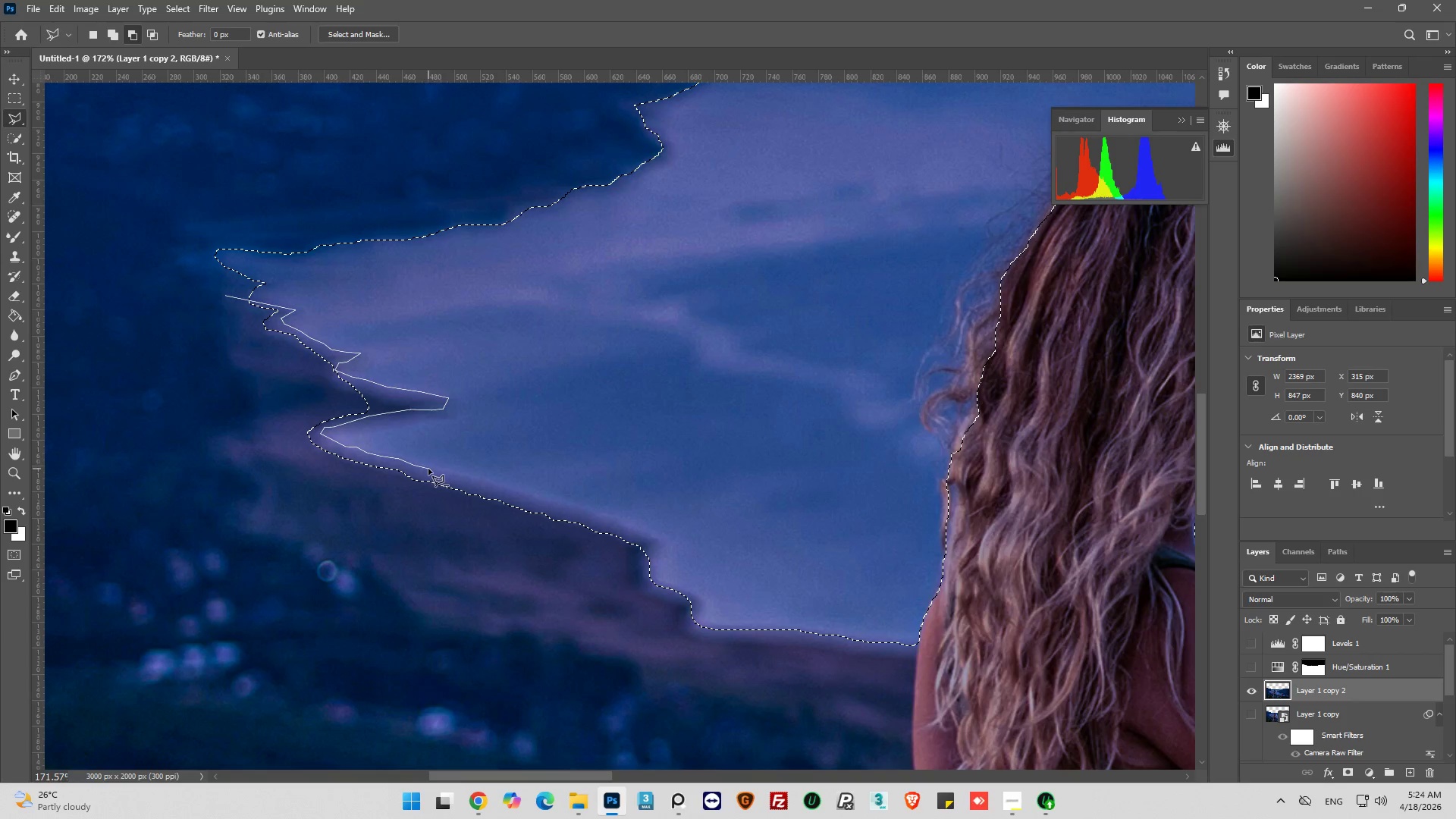 
left_click_drag(start_coordinate=[428, 469], to_coordinate=[435, 471])
 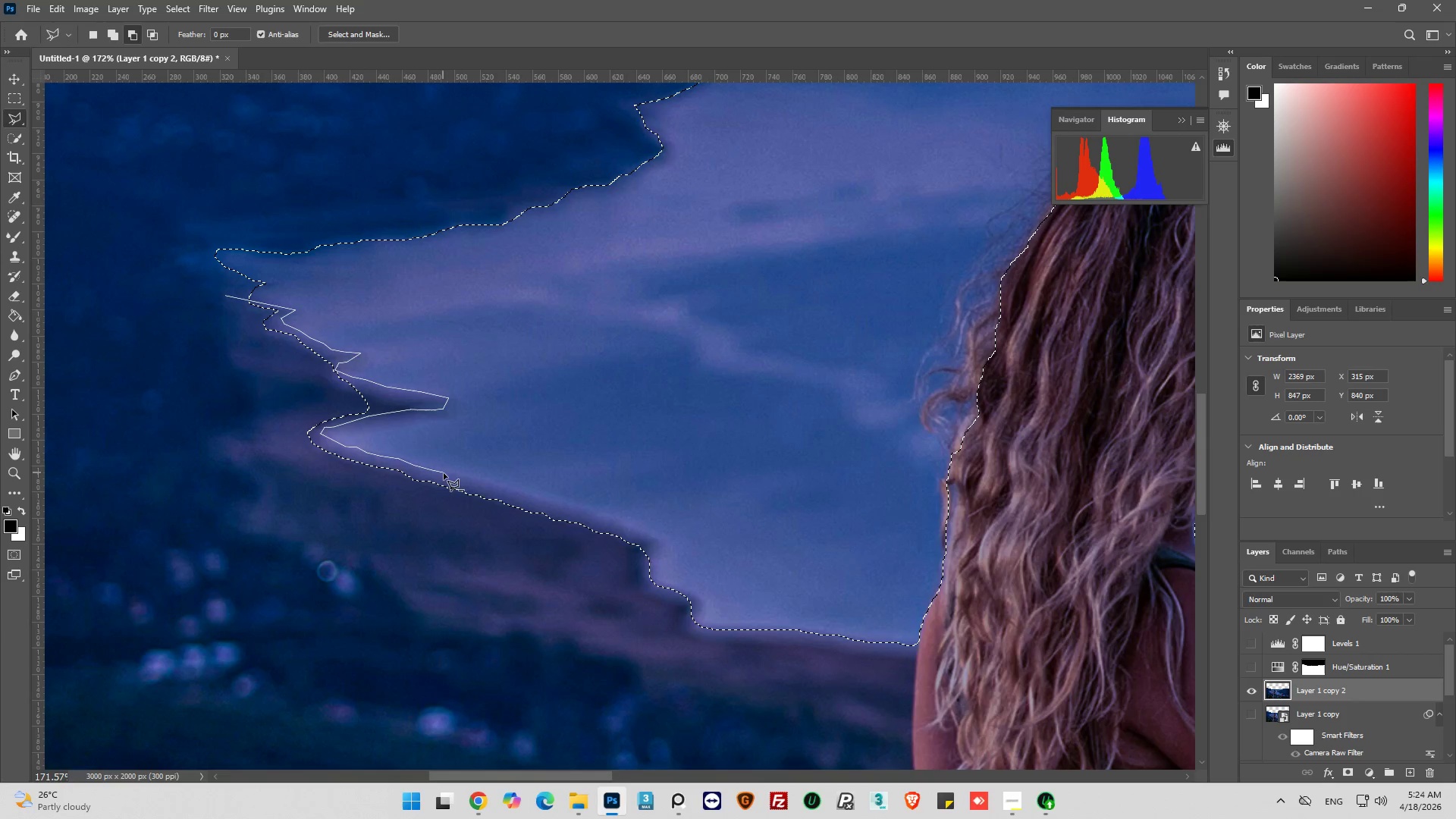 
left_click_drag(start_coordinate=[444, 473], to_coordinate=[451, 475])
 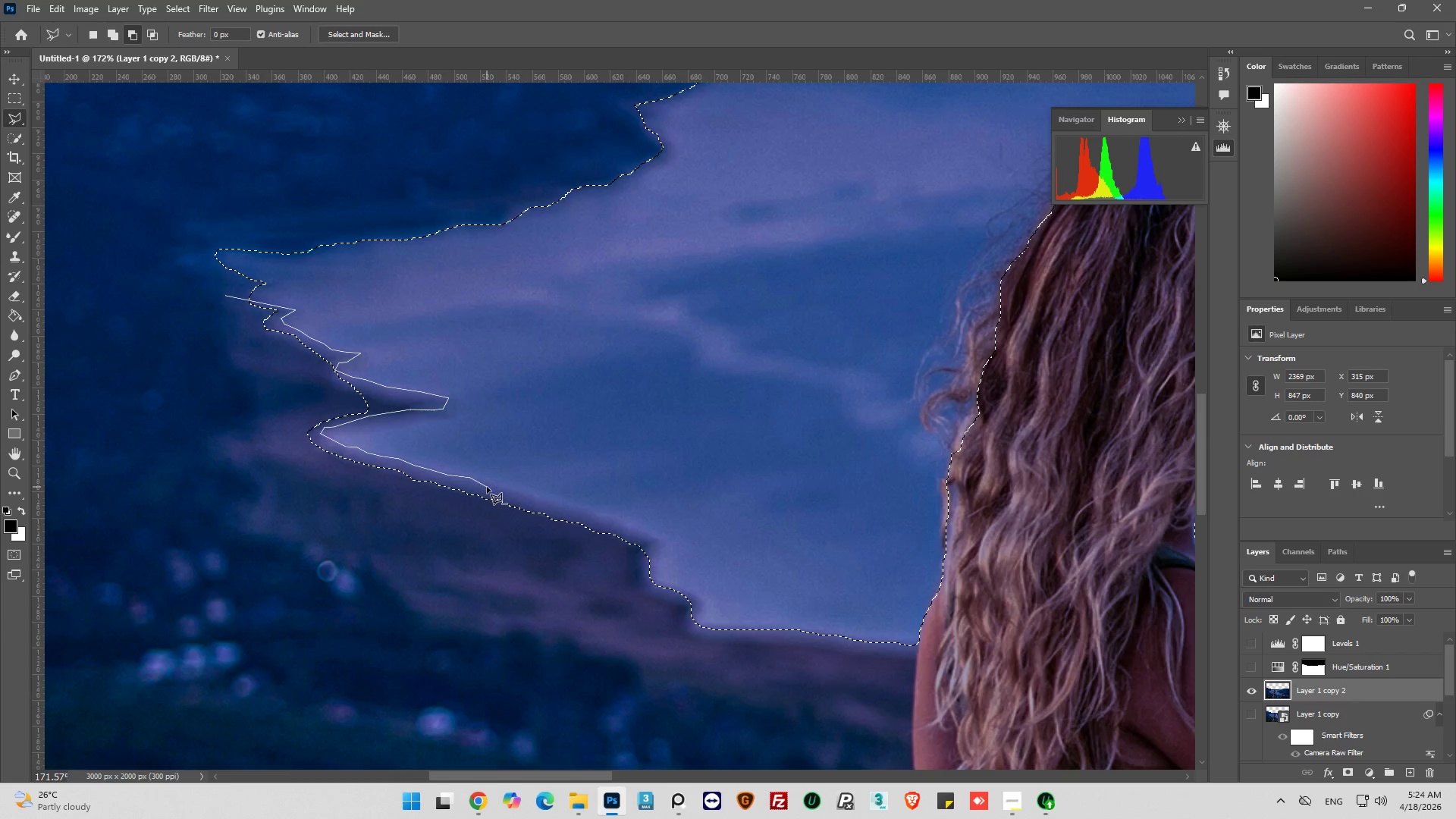 
left_click_drag(start_coordinate=[507, 489], to_coordinate=[514, 491])
 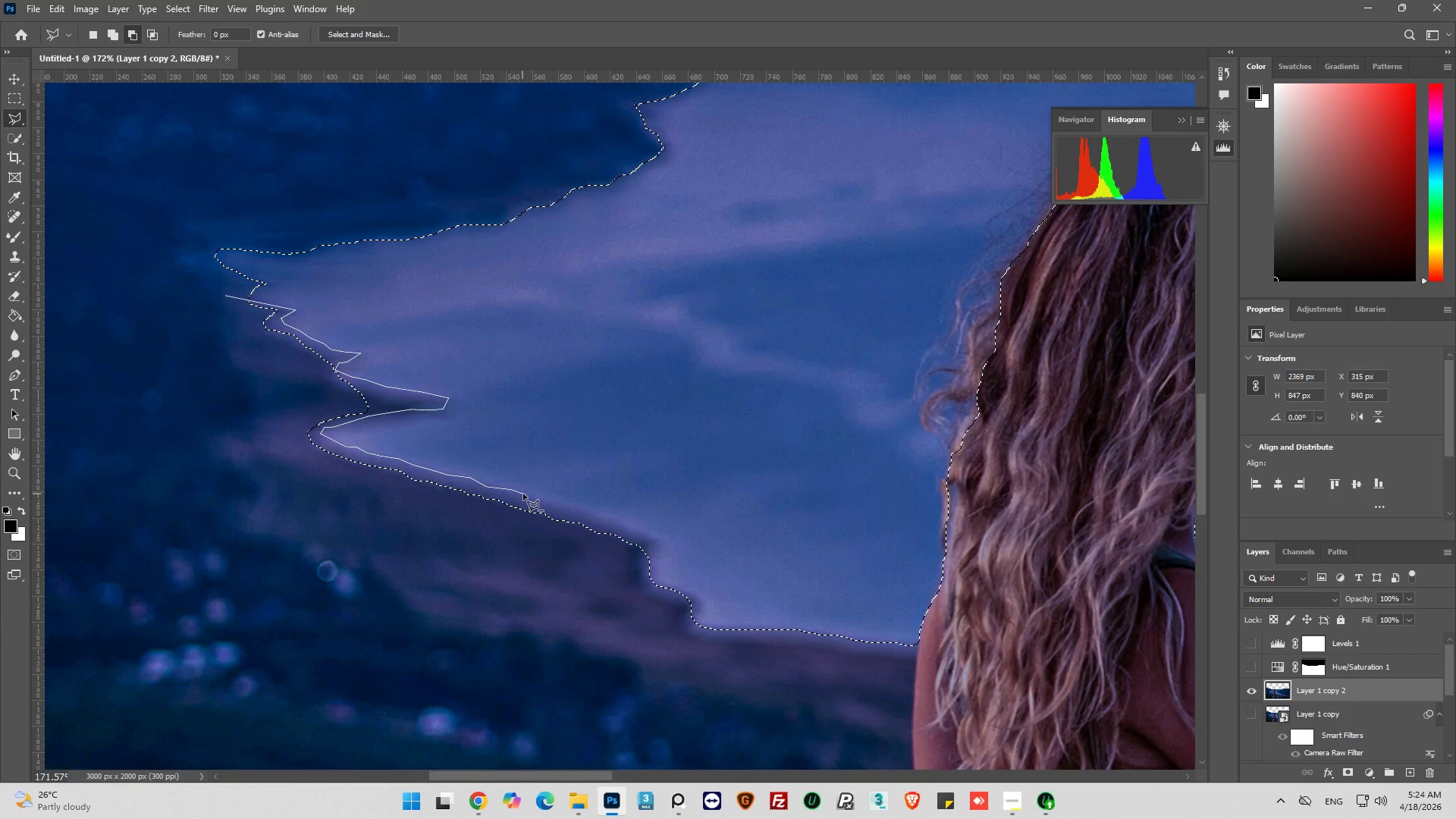 
left_click_drag(start_coordinate=[523, 494], to_coordinate=[532, 497])
 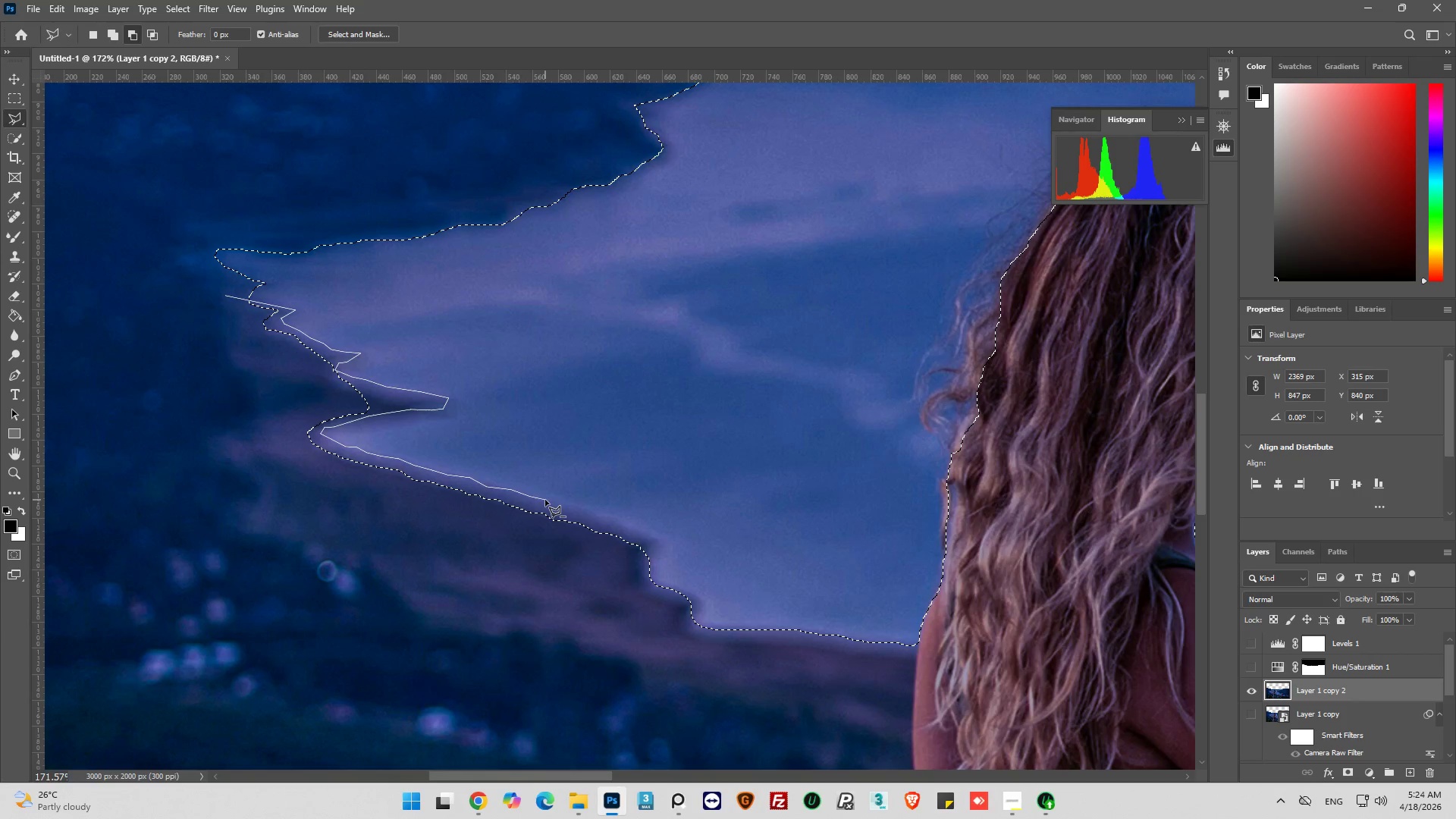 
left_click_drag(start_coordinate=[545, 500], to_coordinate=[550, 504])
 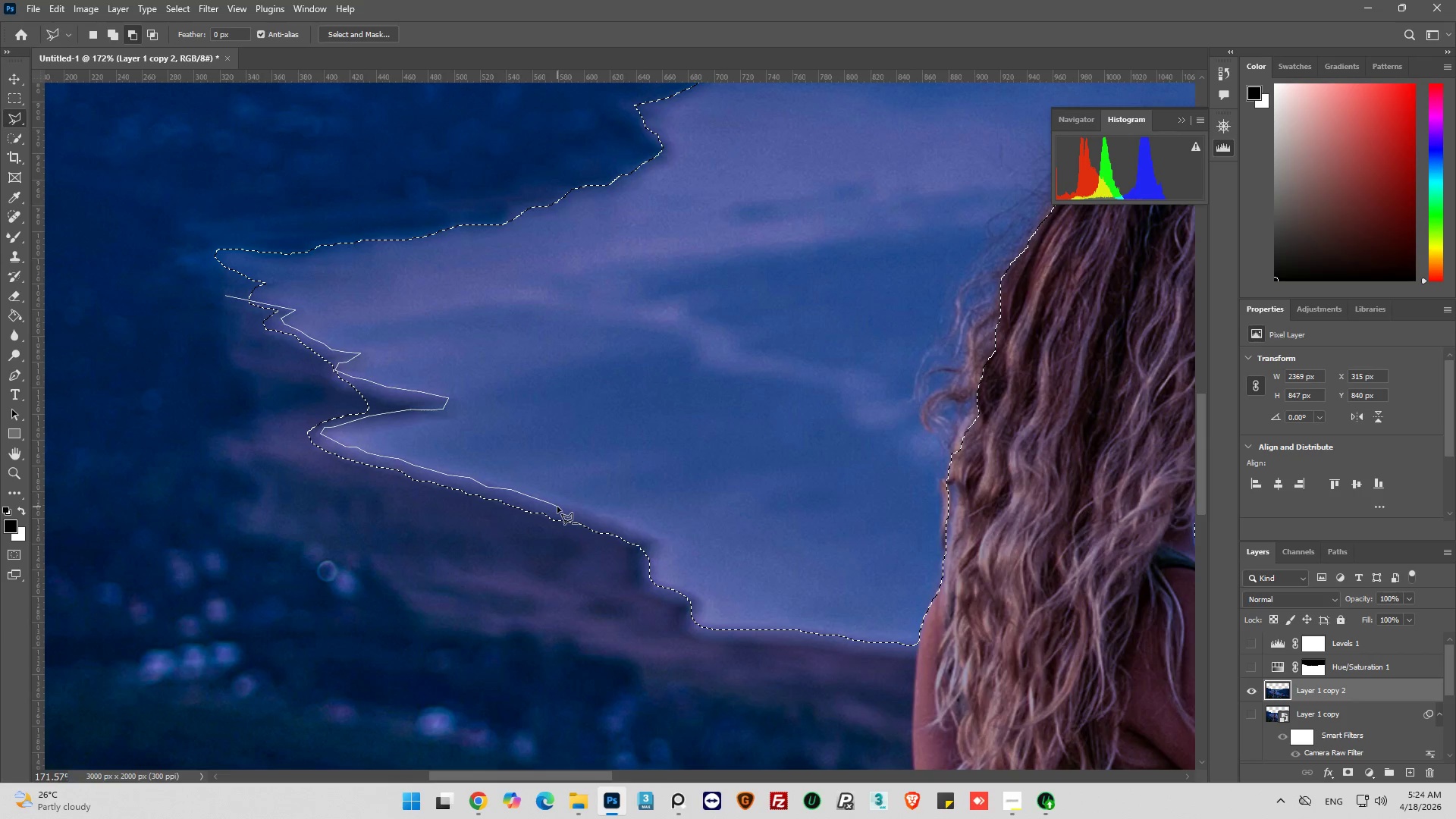 
left_click_drag(start_coordinate=[557, 507], to_coordinate=[563, 508])
 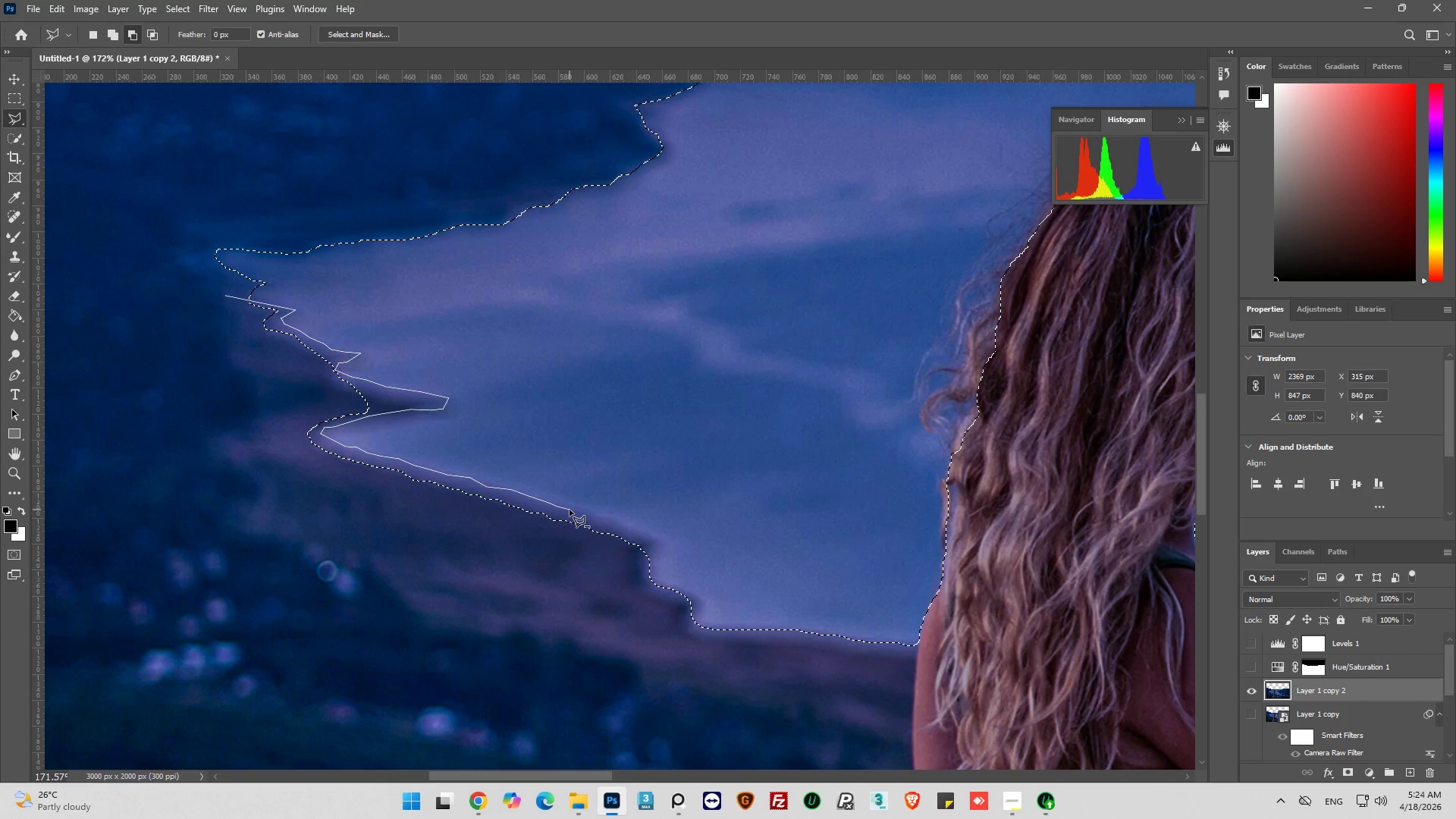 
left_click_drag(start_coordinate=[570, 510], to_coordinate=[579, 510])
 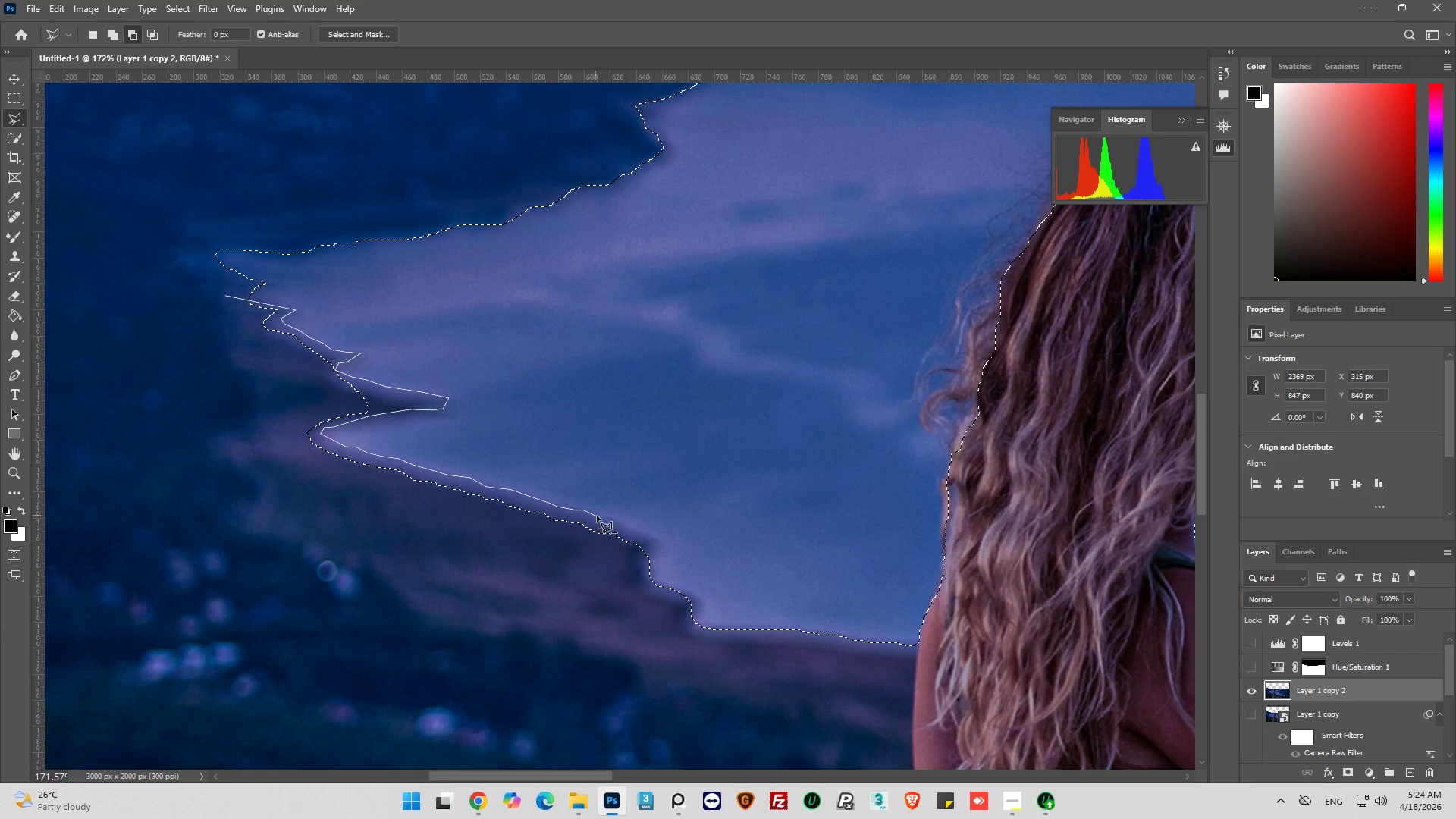 
left_click_drag(start_coordinate=[604, 516], to_coordinate=[612, 519])
 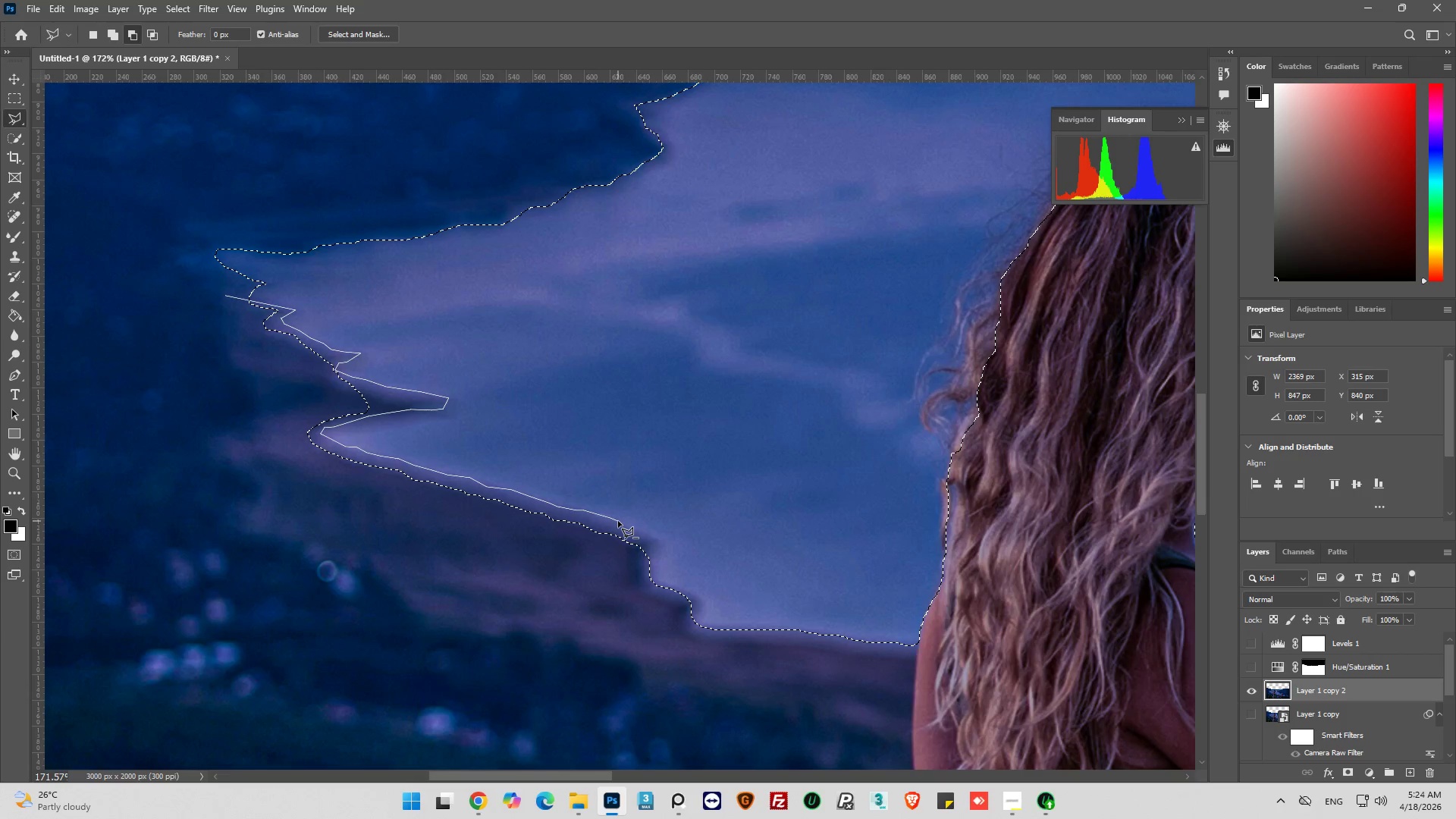 
left_click_drag(start_coordinate=[618, 521], to_coordinate=[623, 522])
 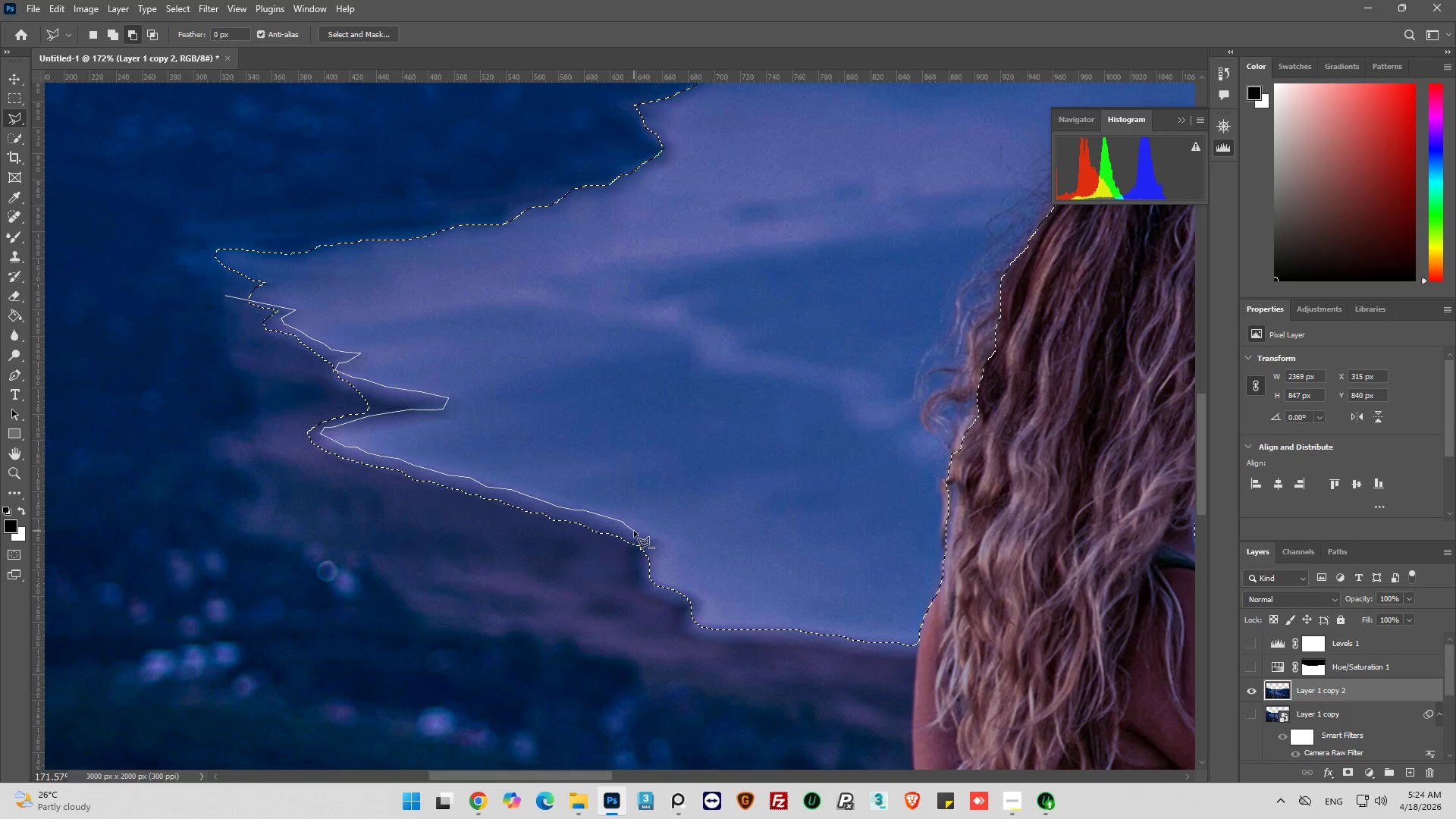 
left_click_drag(start_coordinate=[634, 531], to_coordinate=[639, 532])
 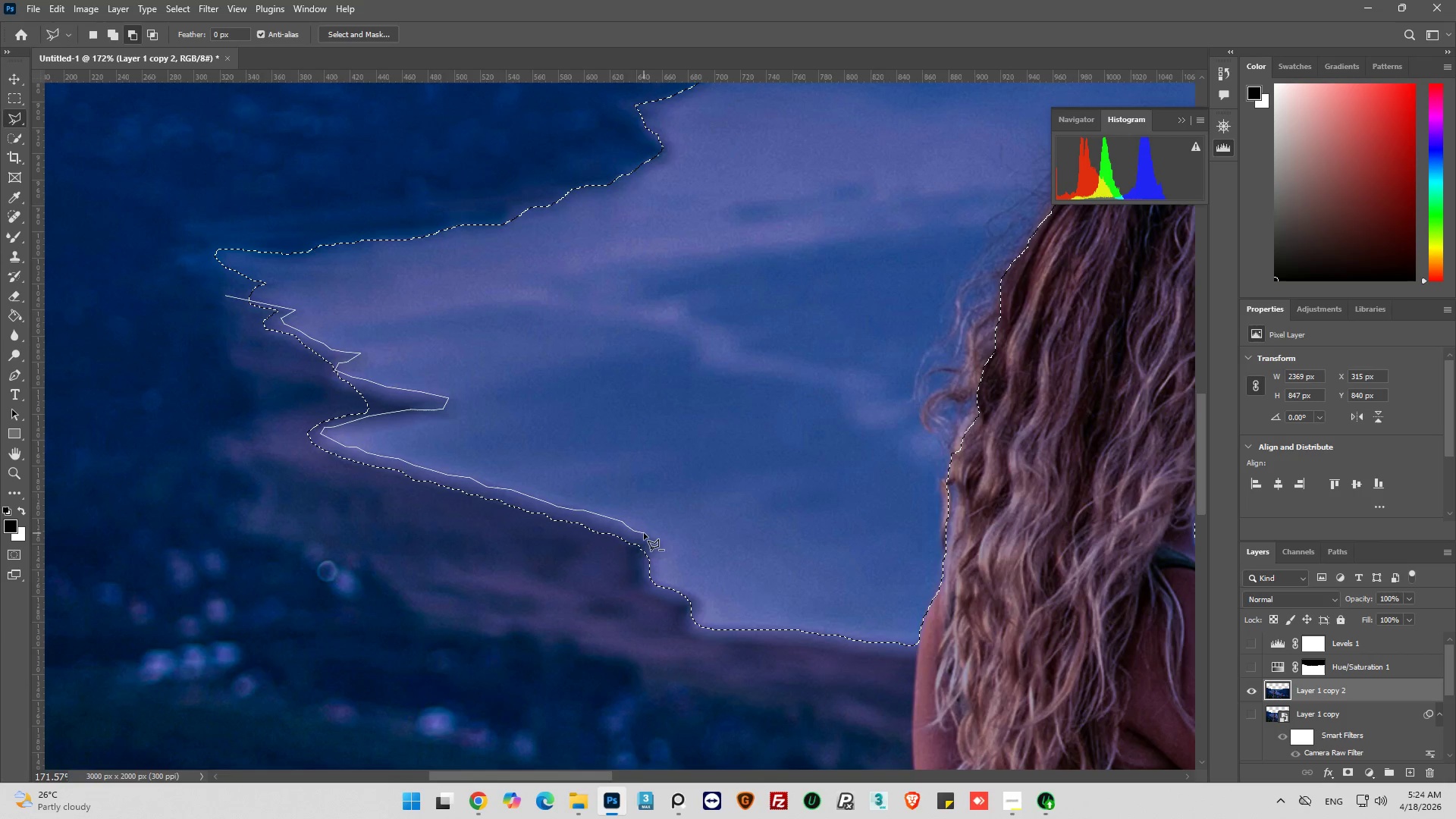 
left_click_drag(start_coordinate=[645, 534], to_coordinate=[649, 536])
 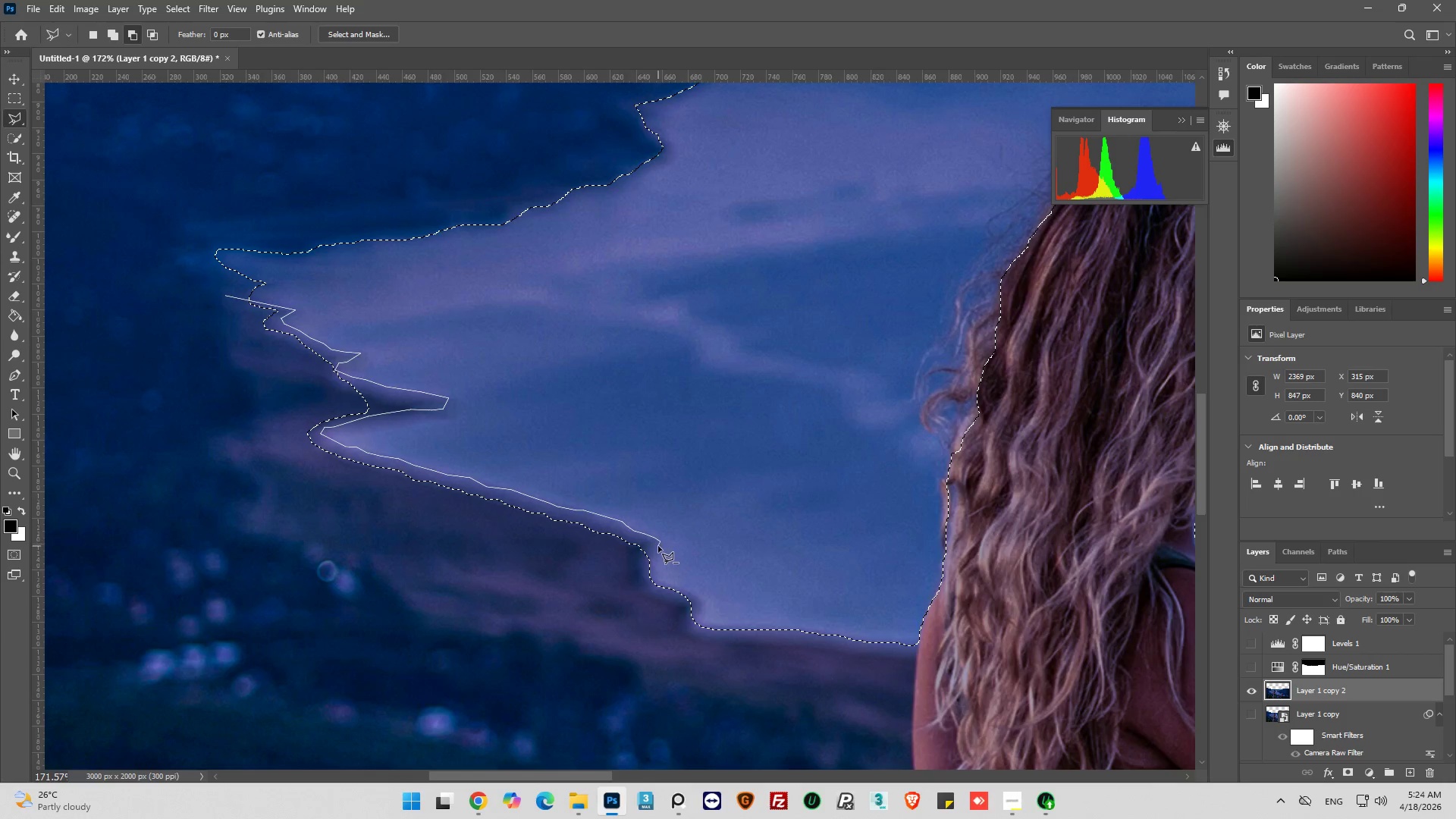 
left_click_drag(start_coordinate=[656, 550], to_coordinate=[654, 554])
 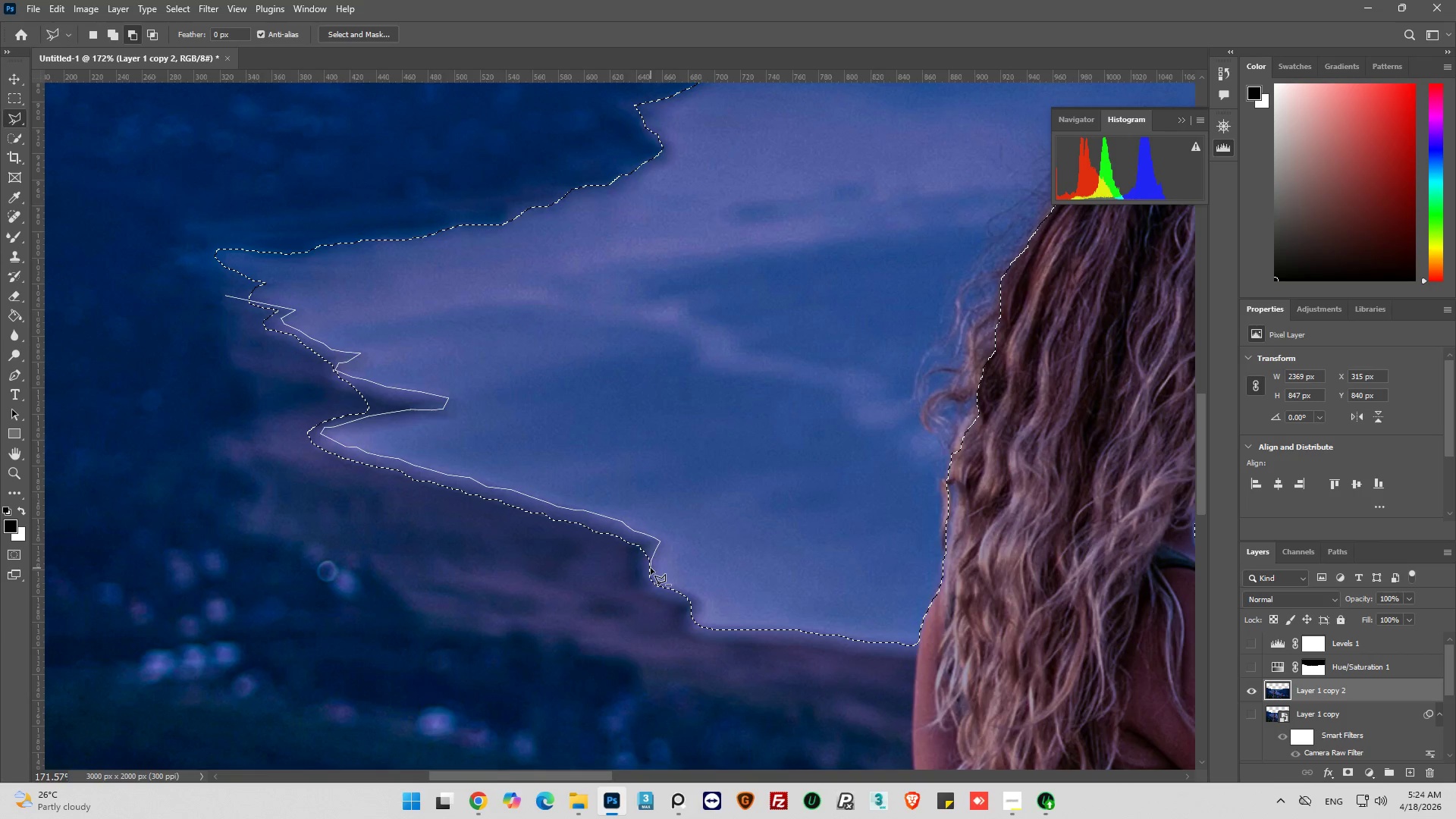 
left_click_drag(start_coordinate=[650, 570], to_coordinate=[634, 573])
 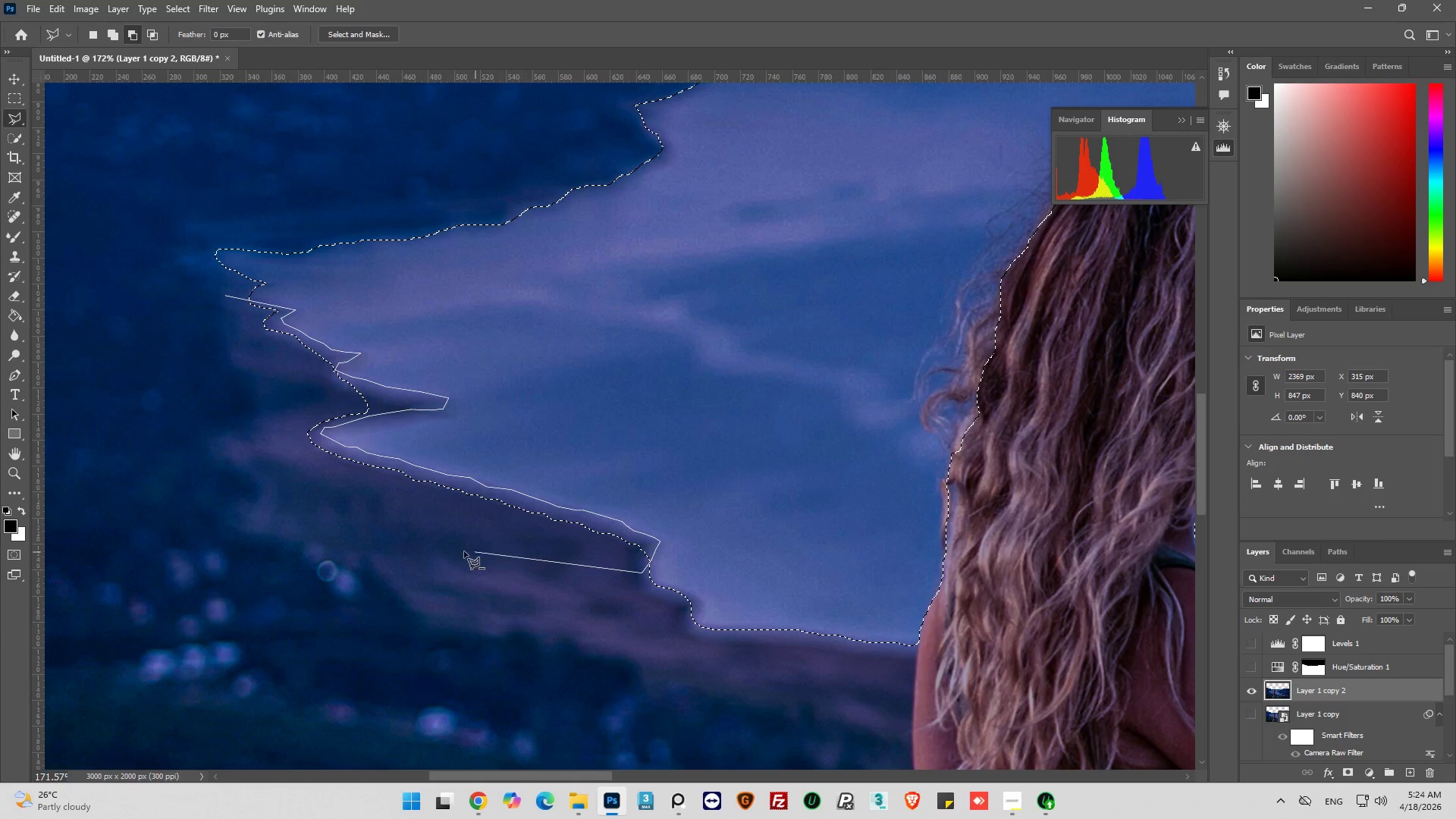 
left_click_drag(start_coordinate=[462, 551], to_coordinate=[419, 540])
 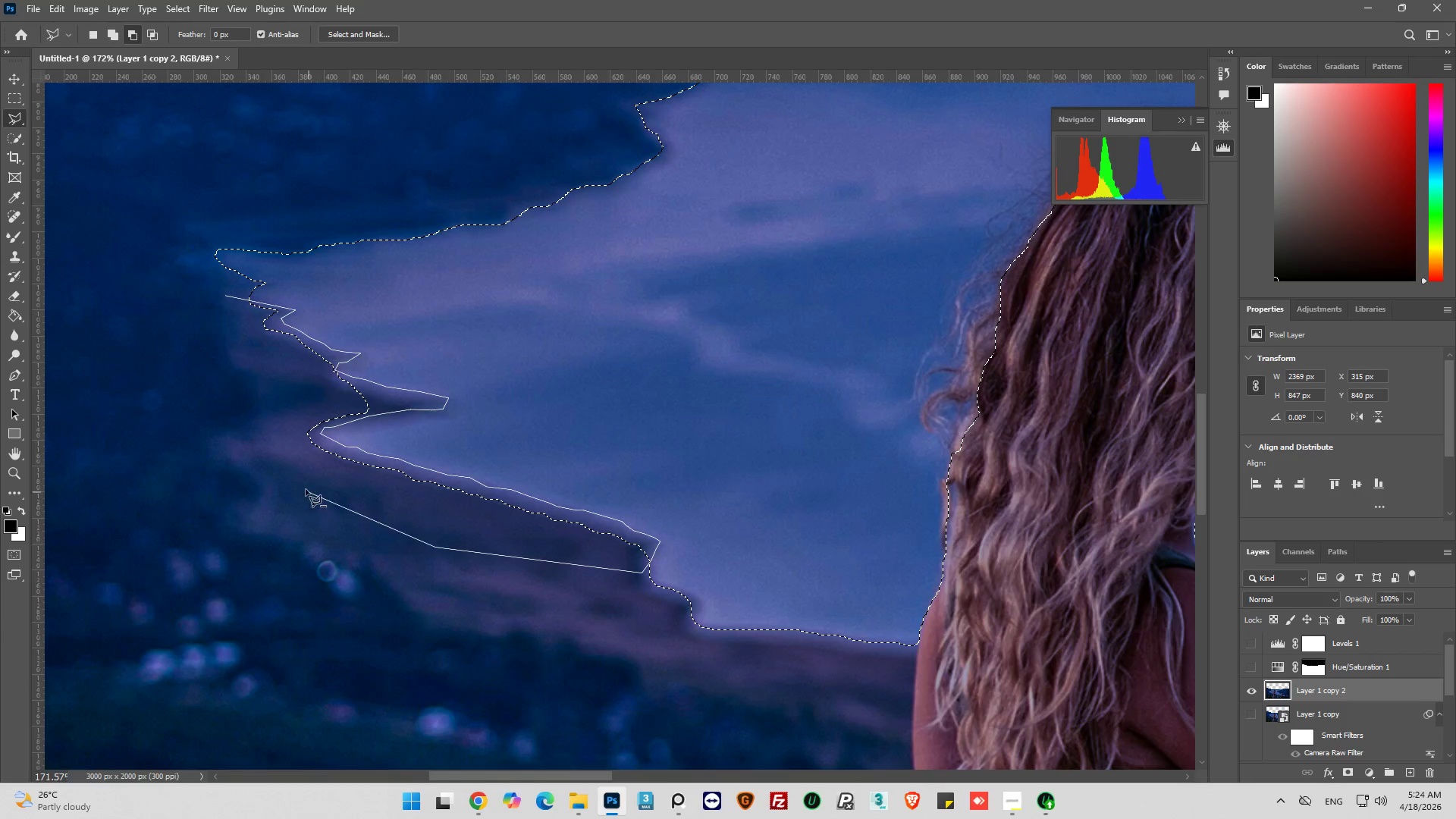 
left_click_drag(start_coordinate=[306, 488], to_coordinate=[284, 469])
 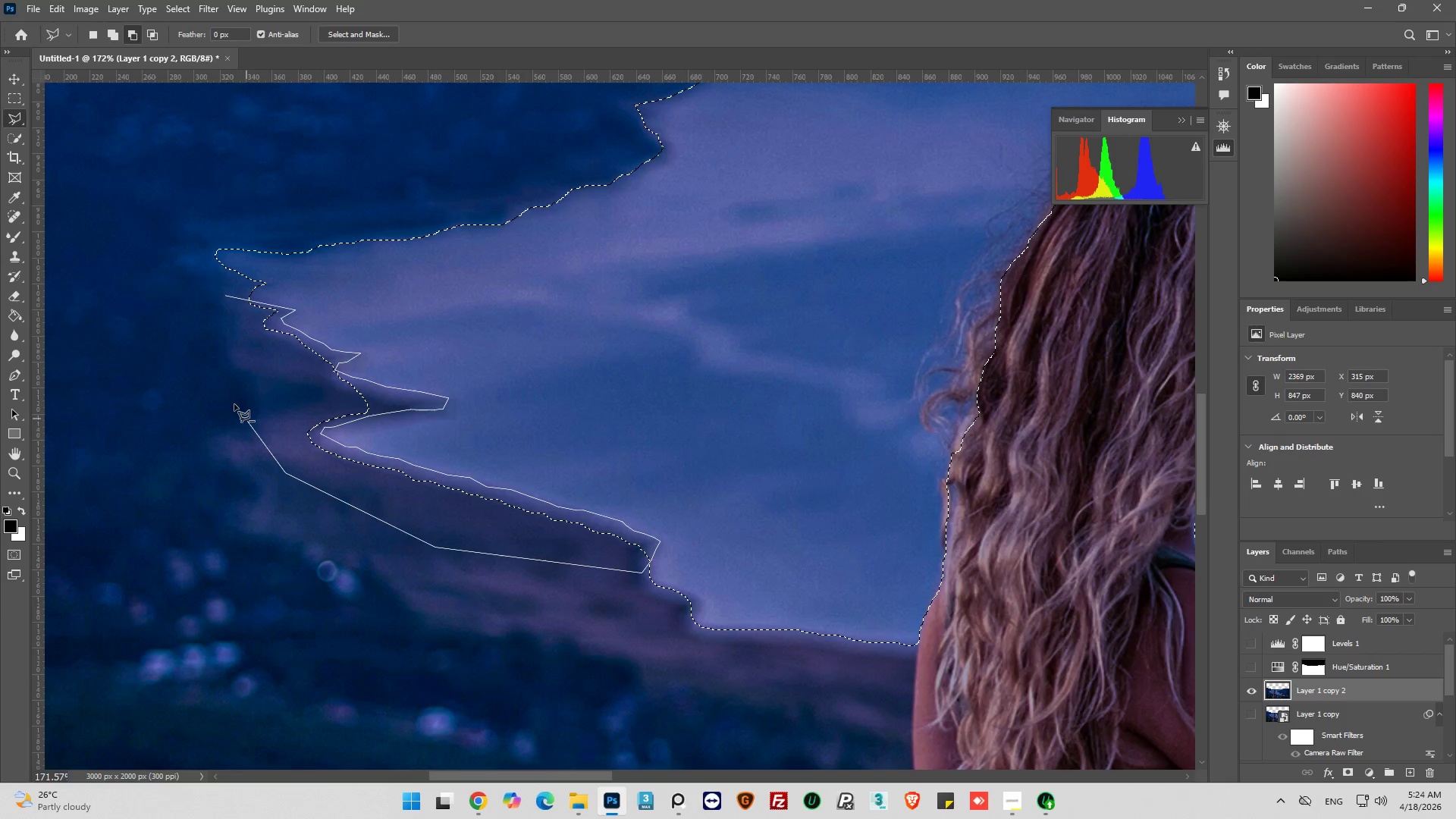 
left_click_drag(start_coordinate=[233, 400], to_coordinate=[233, 382])
 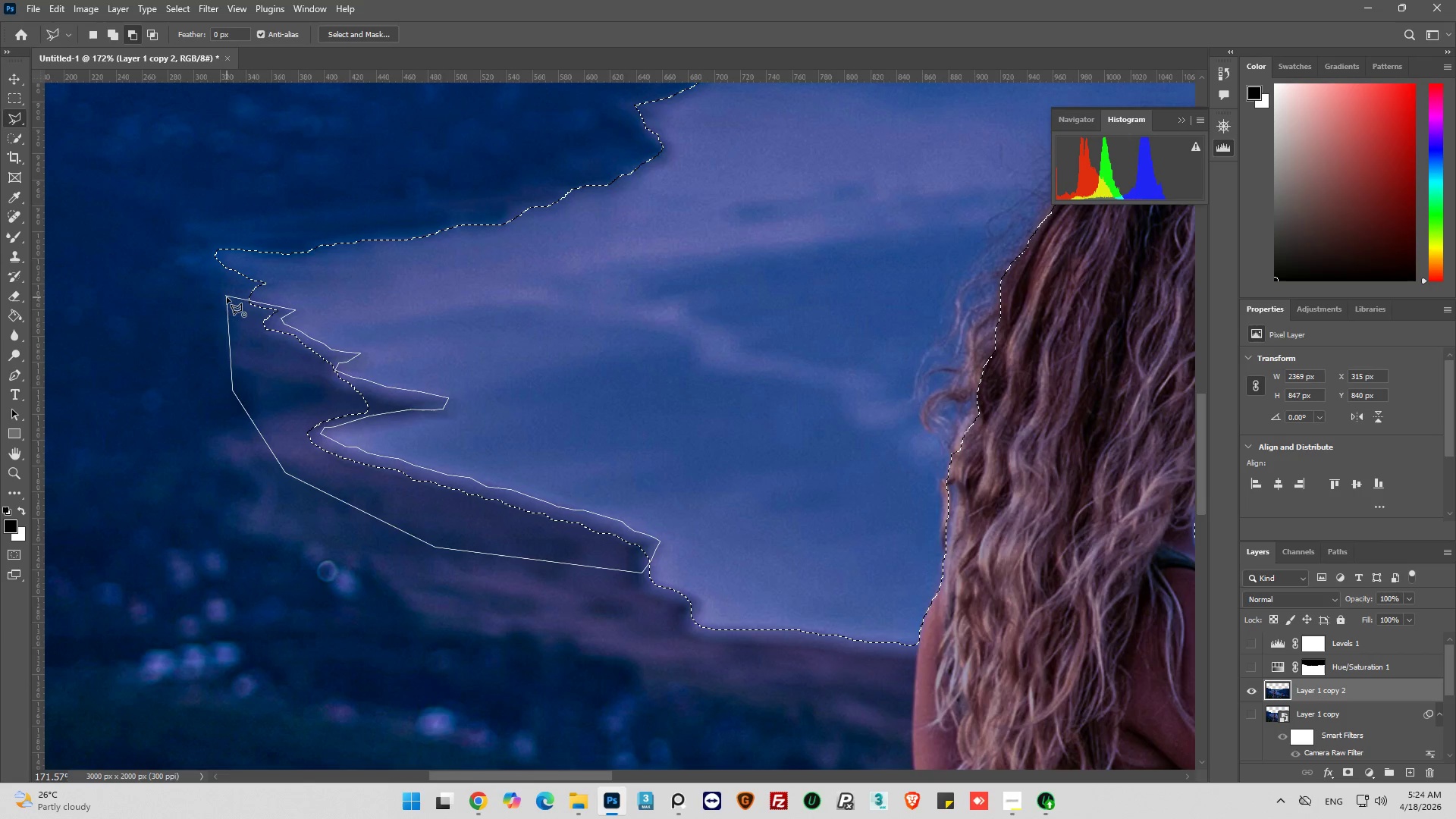 
left_click([227, 297])
 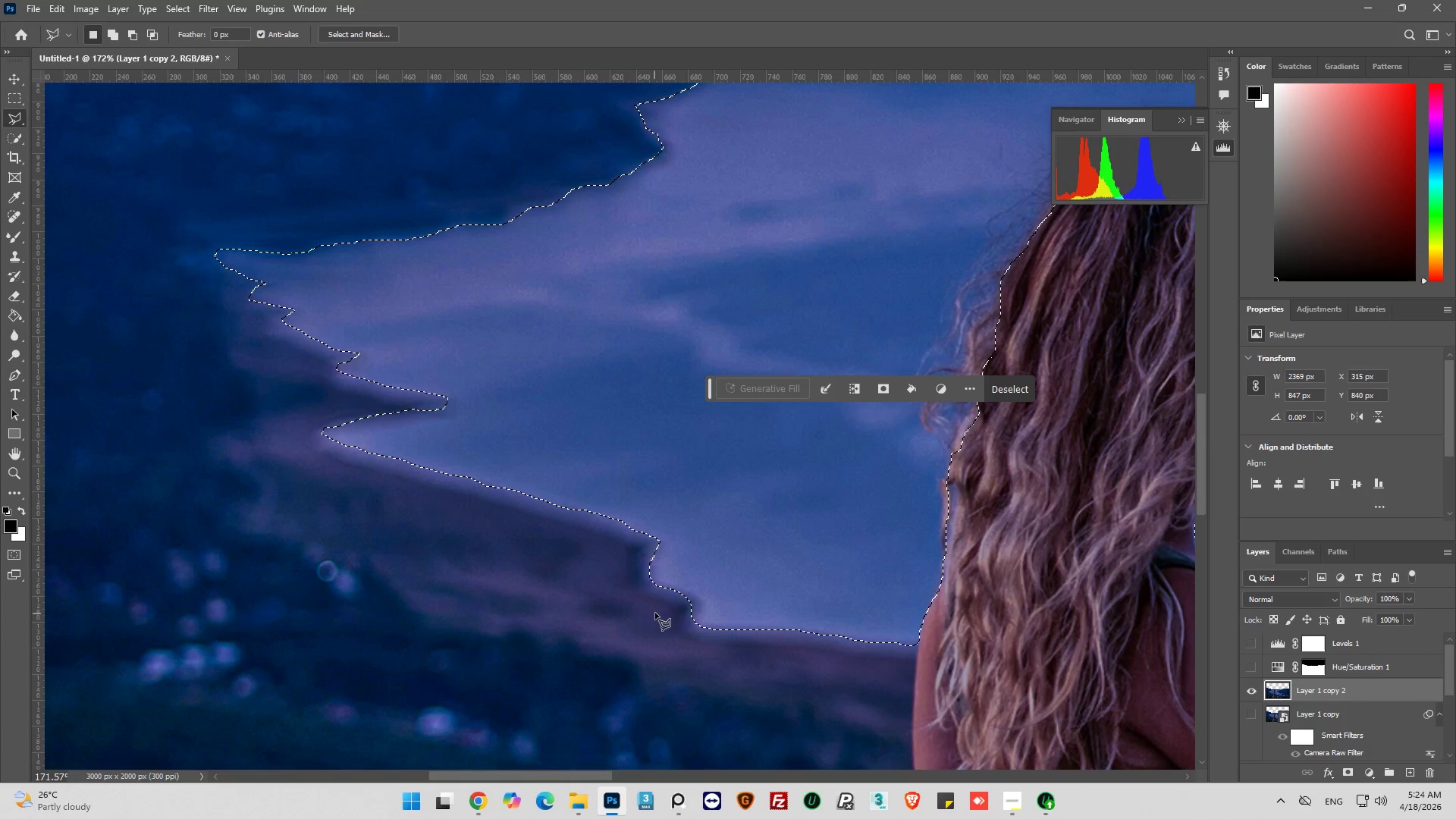 
key(Alt+AltLeft)
 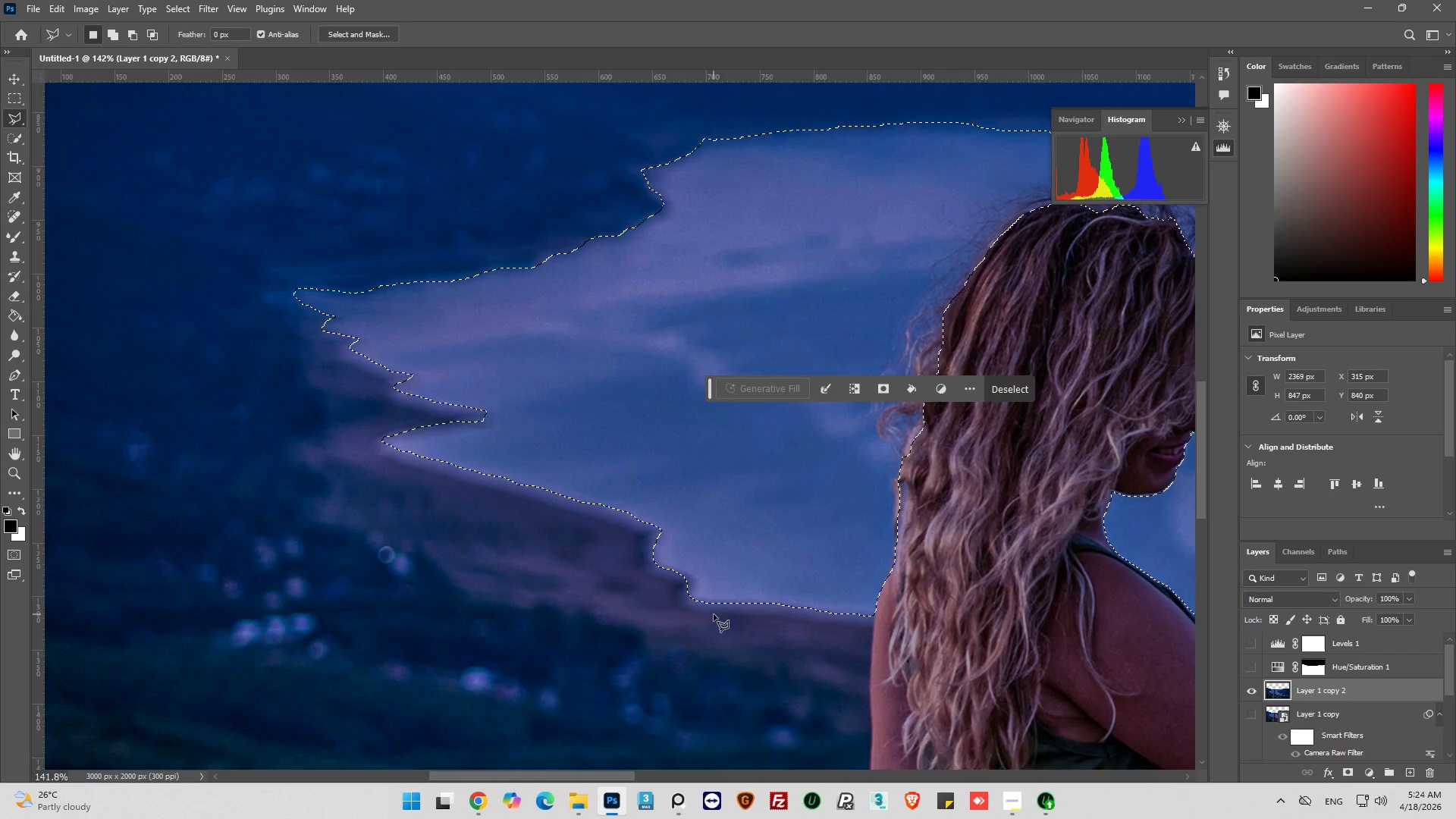 
hold_key(key=AltLeft, duration=0.83)
scroll: coordinate [704, 599], scroll_direction: up, amount: 1.0
 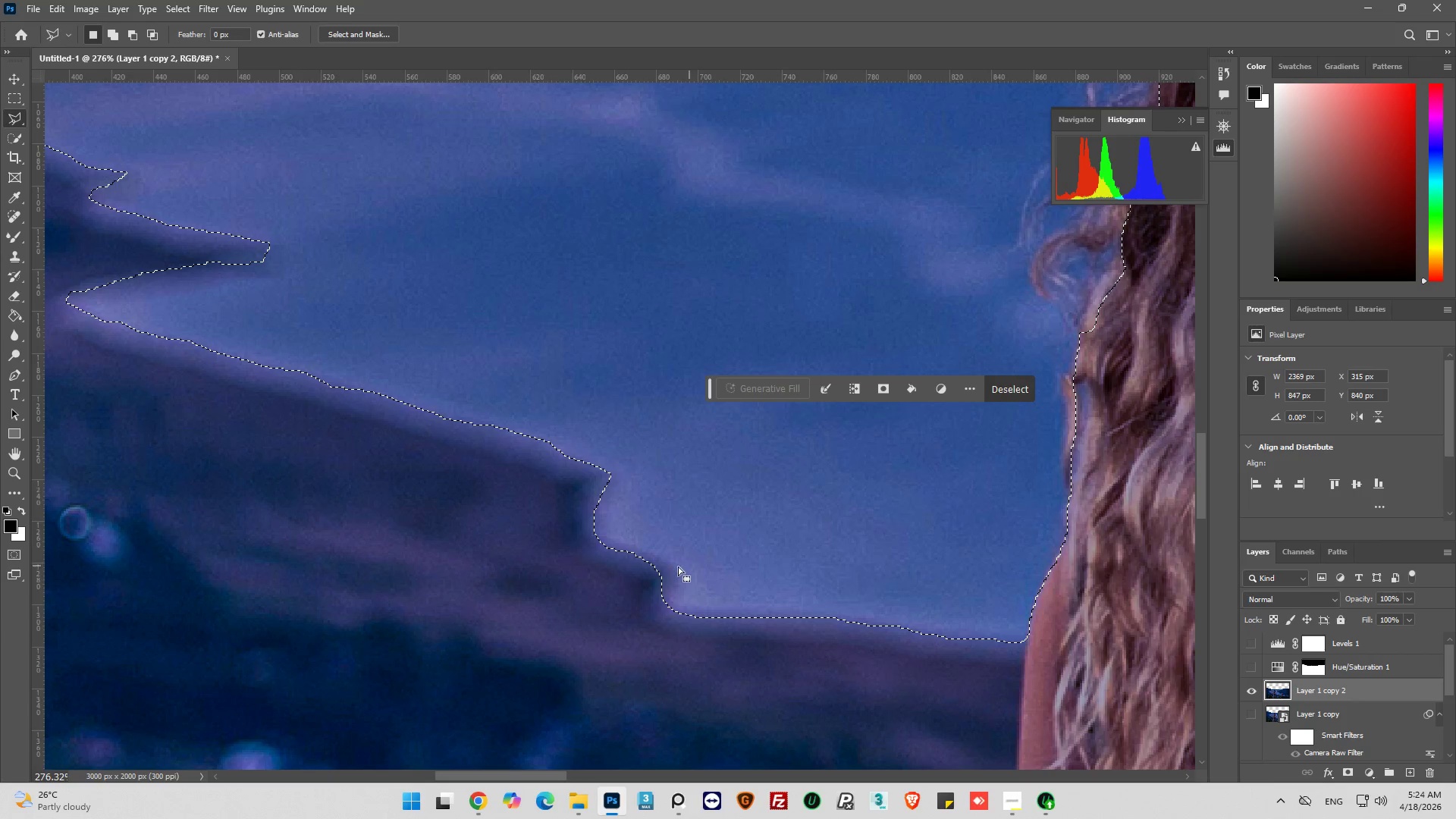 
hold_key(key=ShiftLeft, duration=1.55)
left_click([563, 538])
 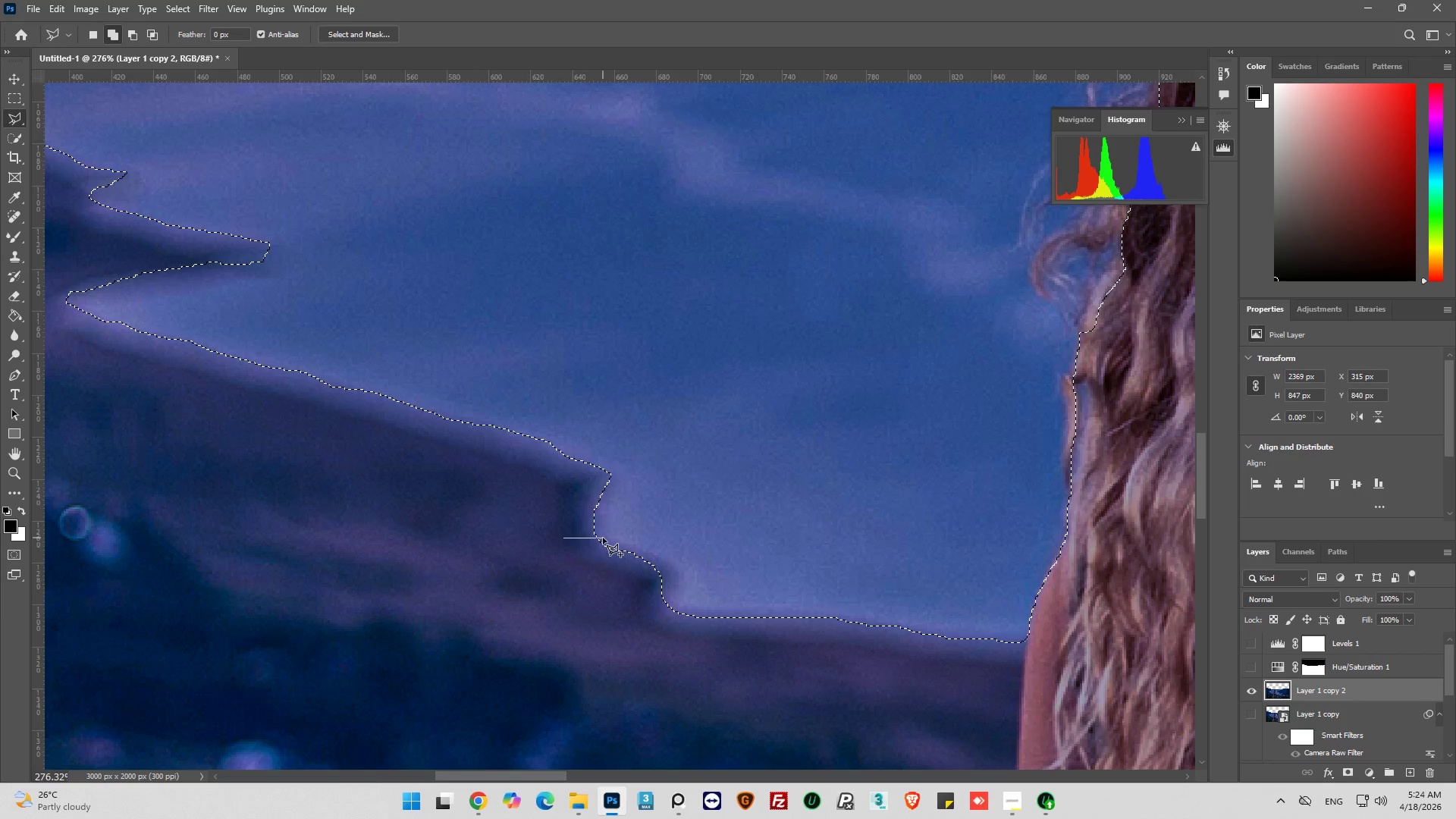 
left_click_drag(start_coordinate=[604, 541], to_coordinate=[615, 544])
 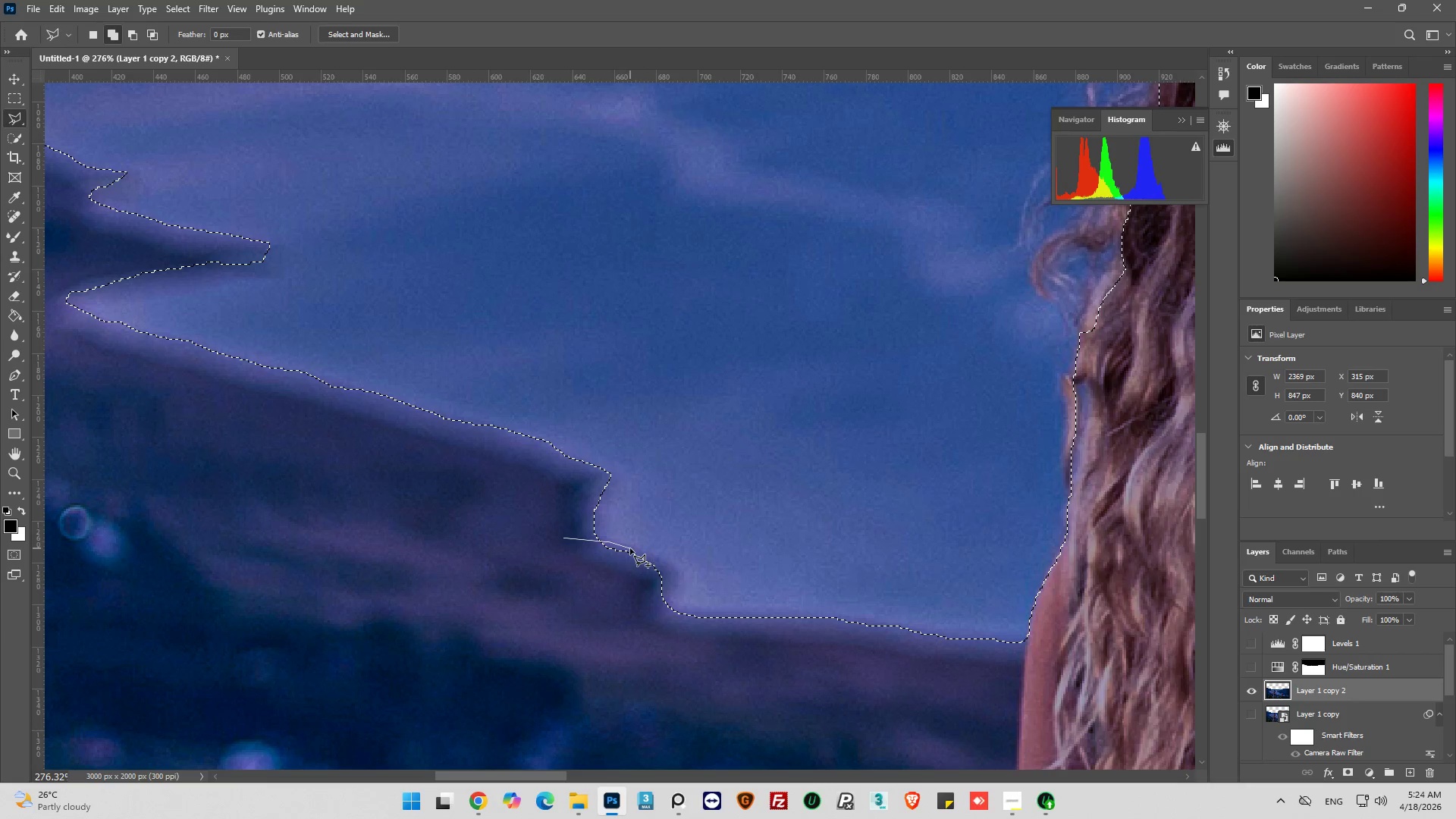 
left_click_drag(start_coordinate=[630, 548], to_coordinate=[636, 550])
 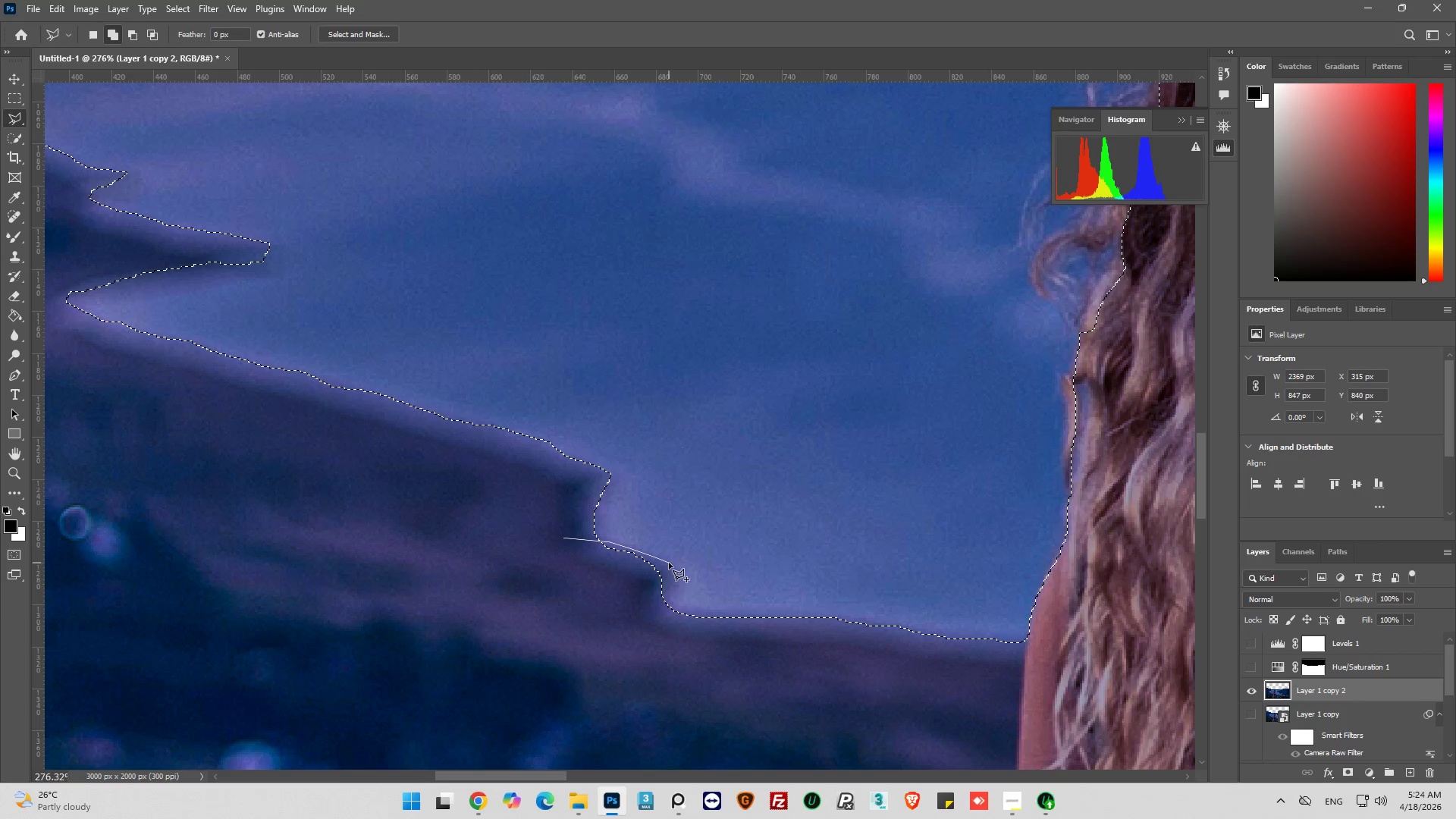 
left_click_drag(start_coordinate=[672, 564], to_coordinate=[674, 570])
 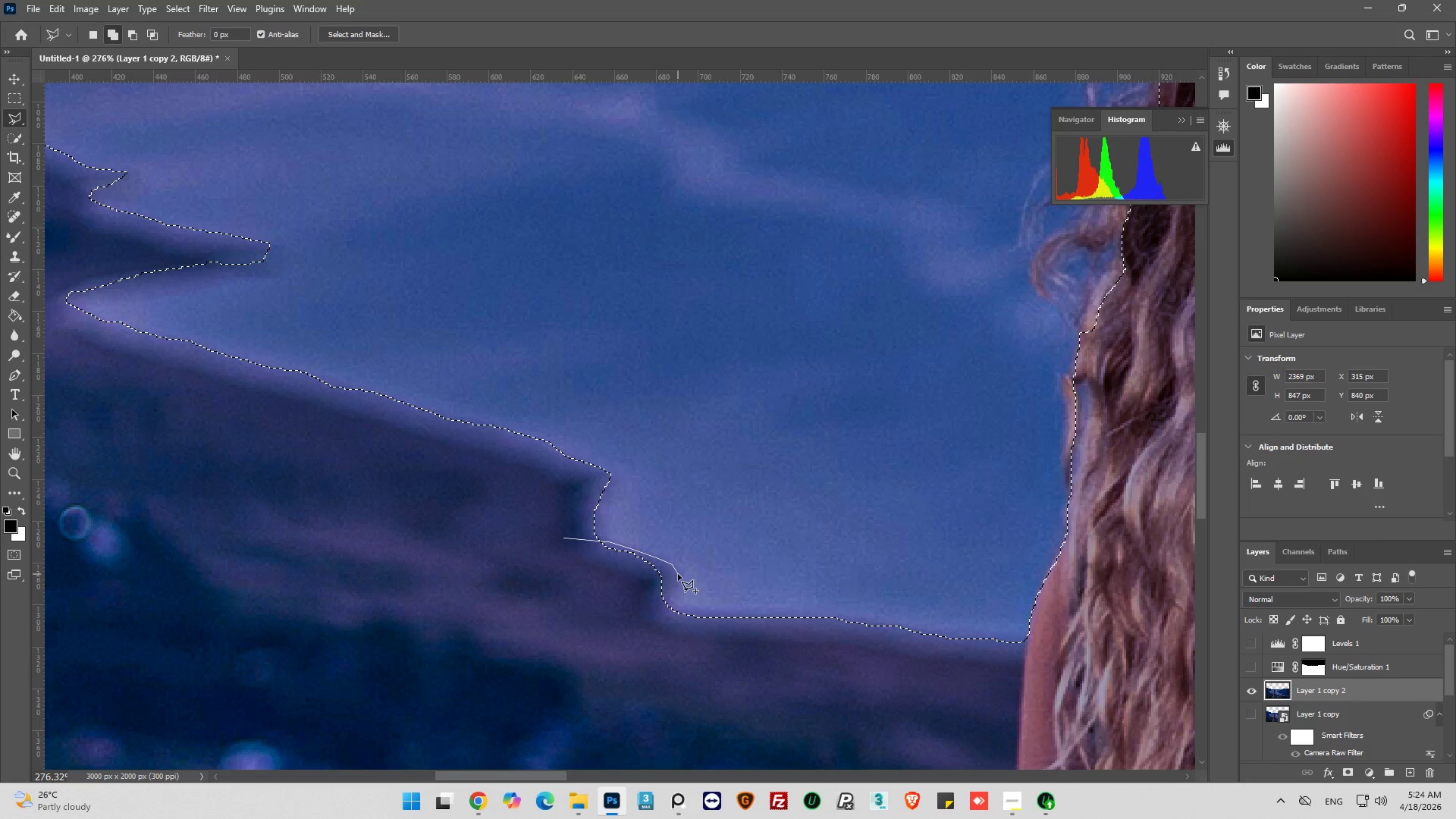 
left_click_drag(start_coordinate=[678, 574], to_coordinate=[678, 582])
 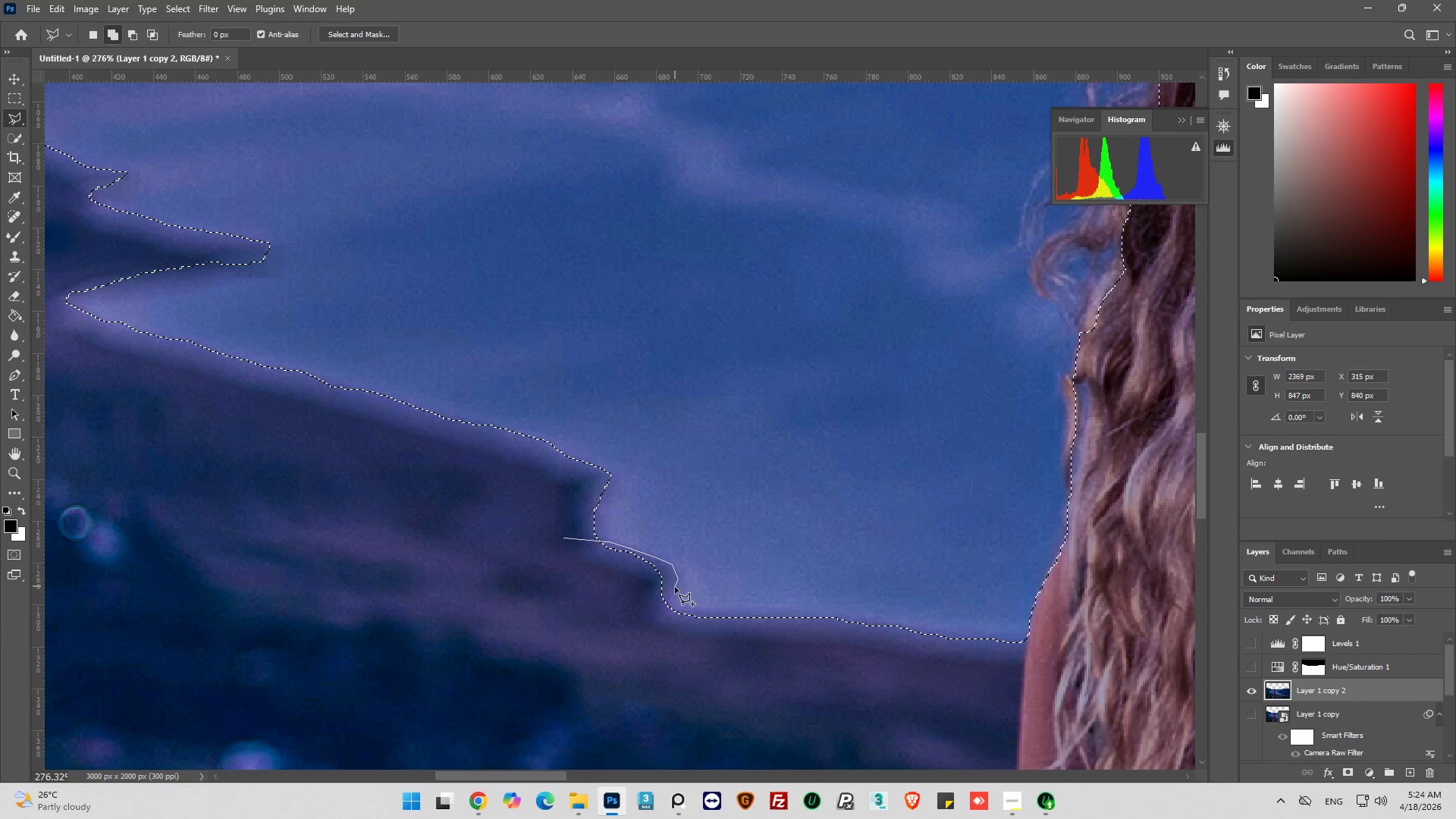 
left_click_drag(start_coordinate=[675, 587], to_coordinate=[672, 592])
 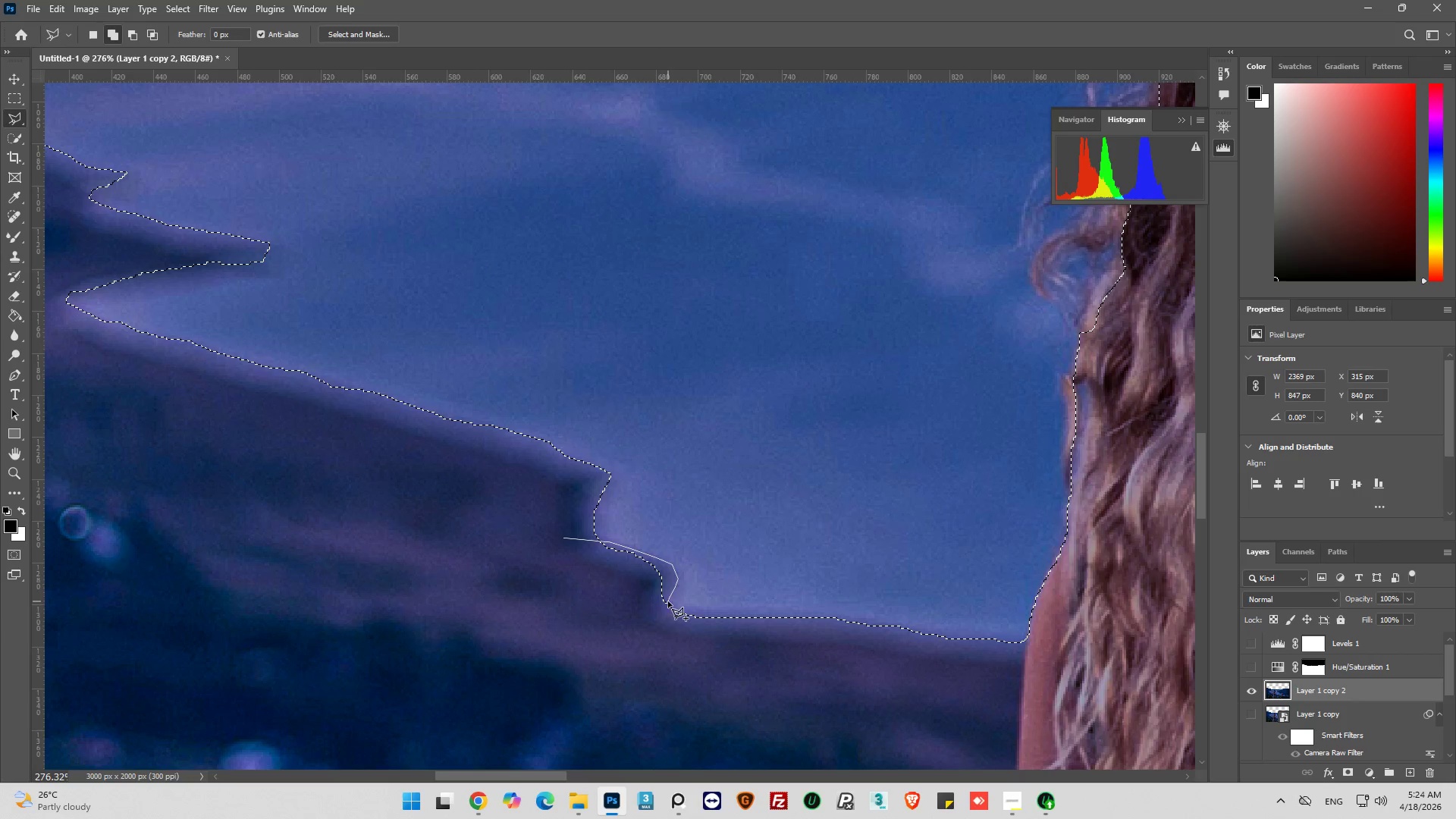 
left_click_drag(start_coordinate=[668, 605], to_coordinate=[670, 610])
 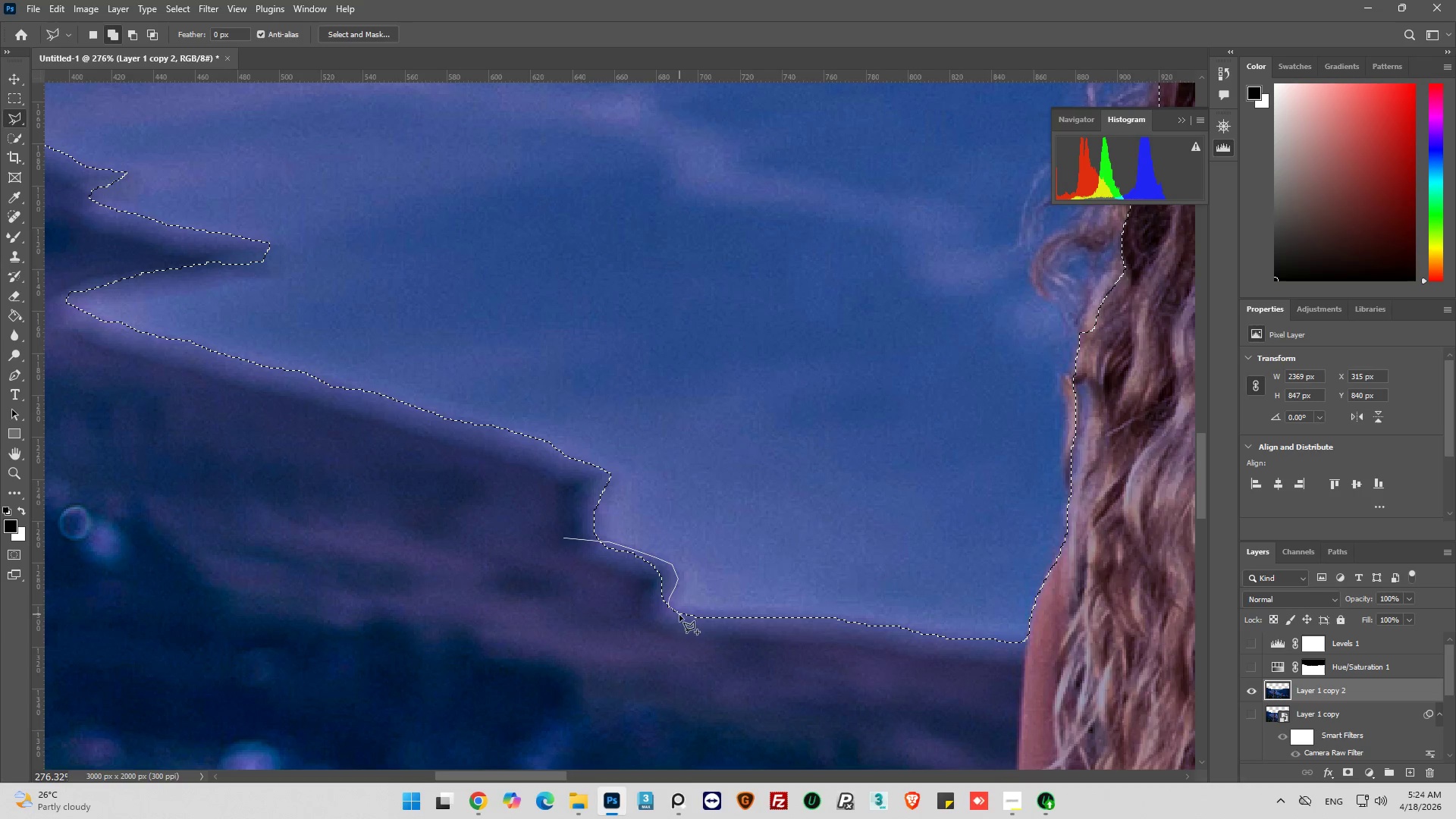 
left_click_drag(start_coordinate=[679, 625], to_coordinate=[648, 640])
 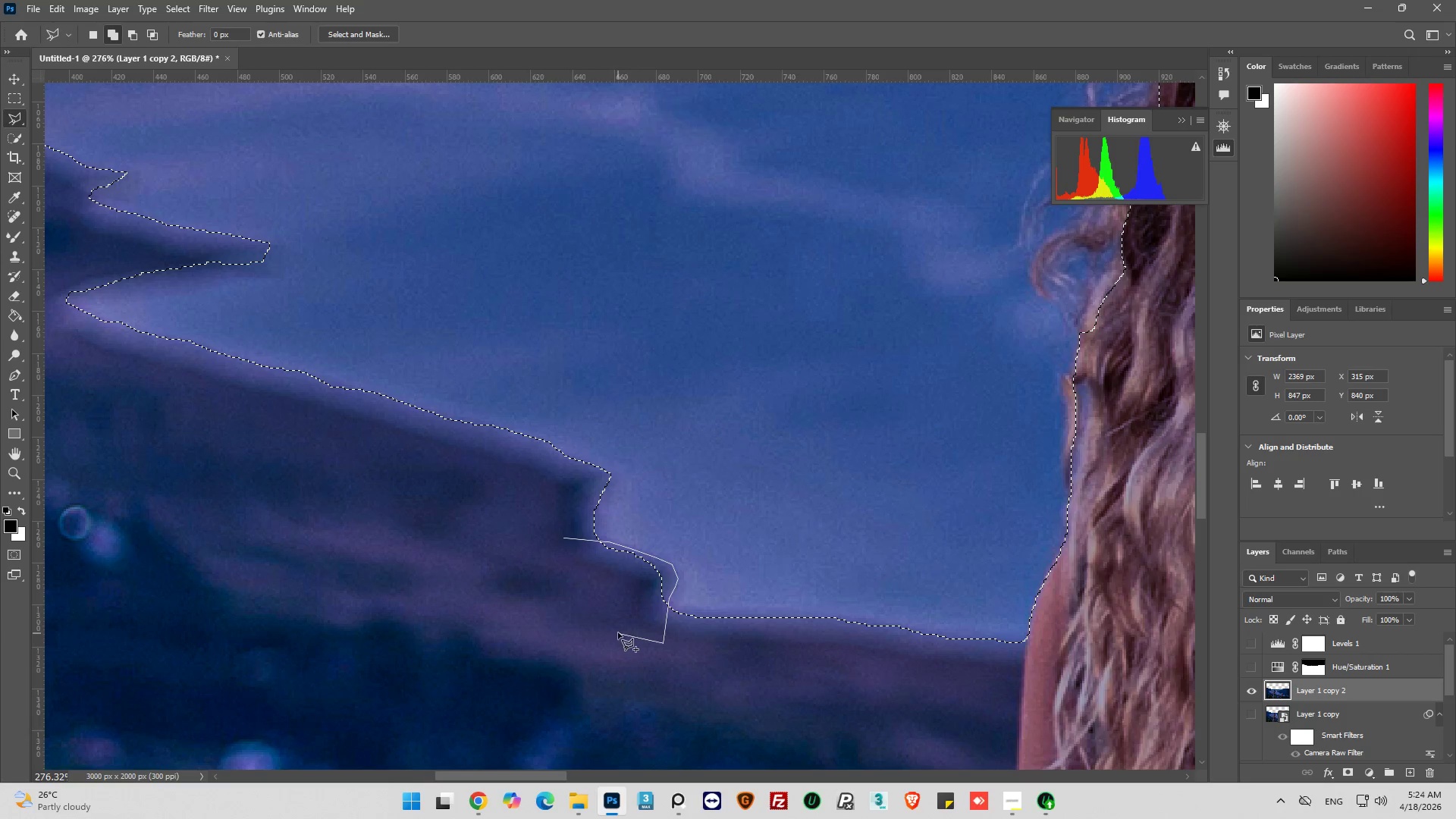 
left_click_drag(start_coordinate=[618, 633], to_coordinate=[570, 602])
 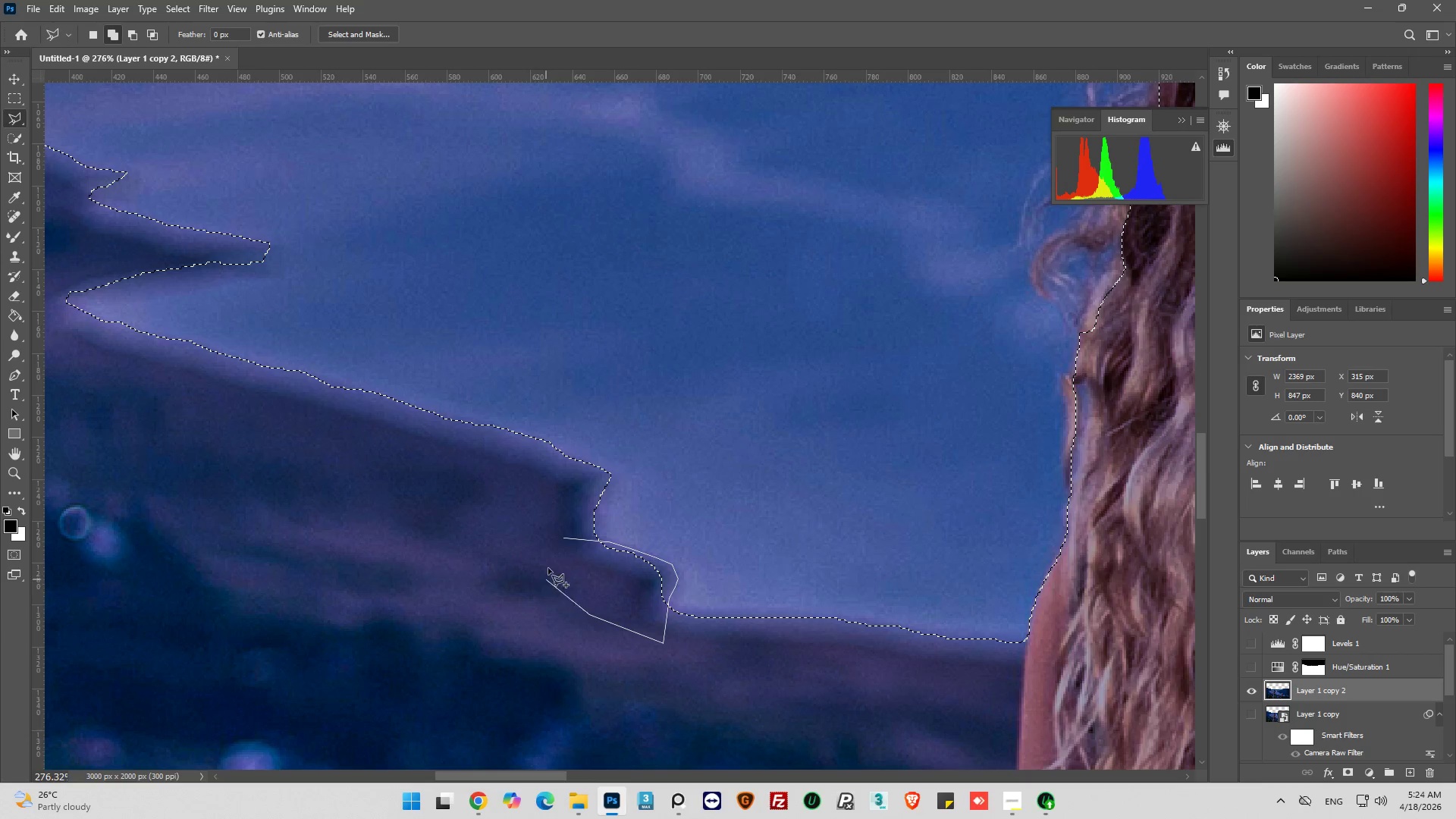 
left_click_drag(start_coordinate=[549, 565], to_coordinate=[554, 557])
 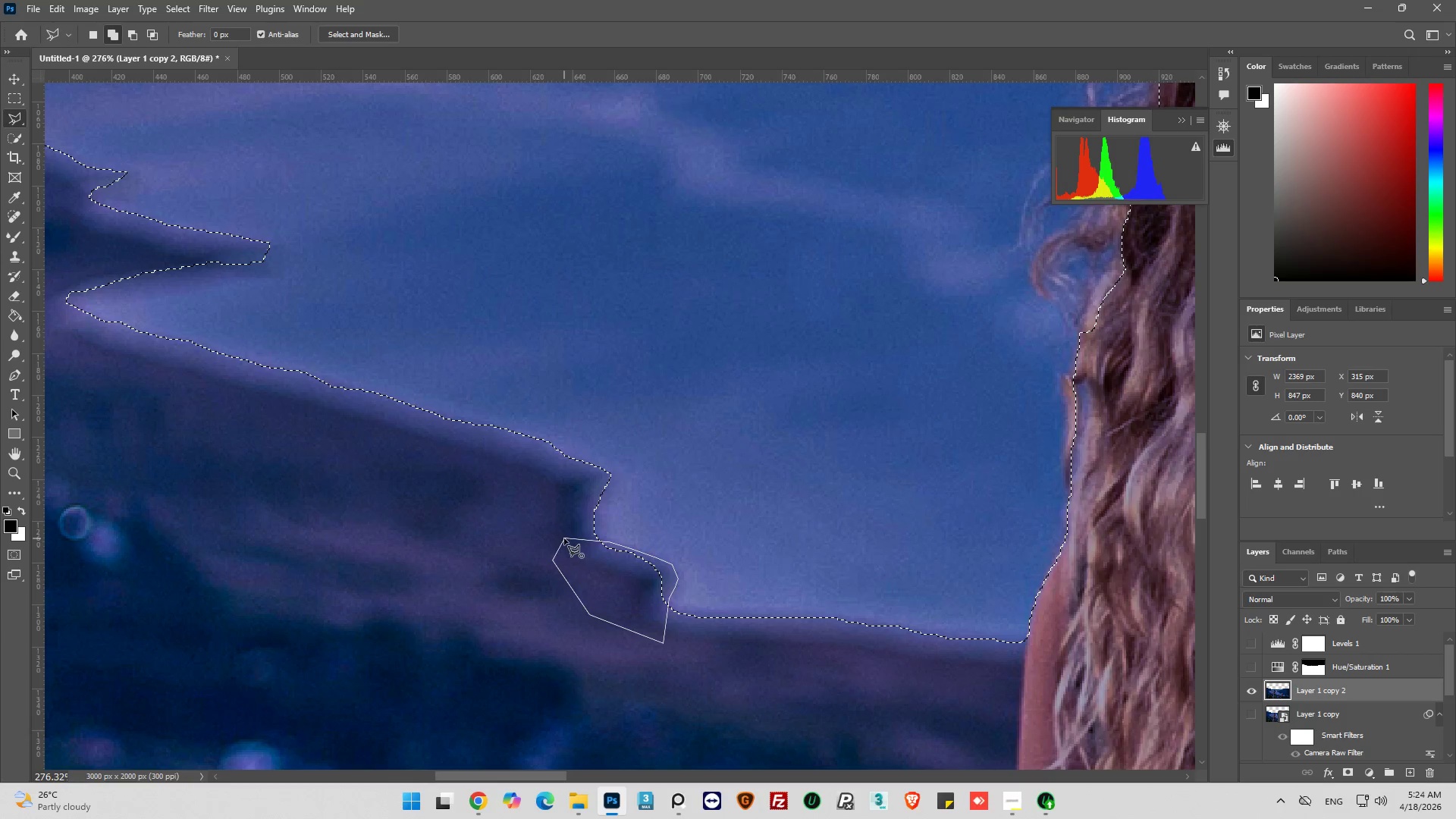 
left_click([563, 538])
 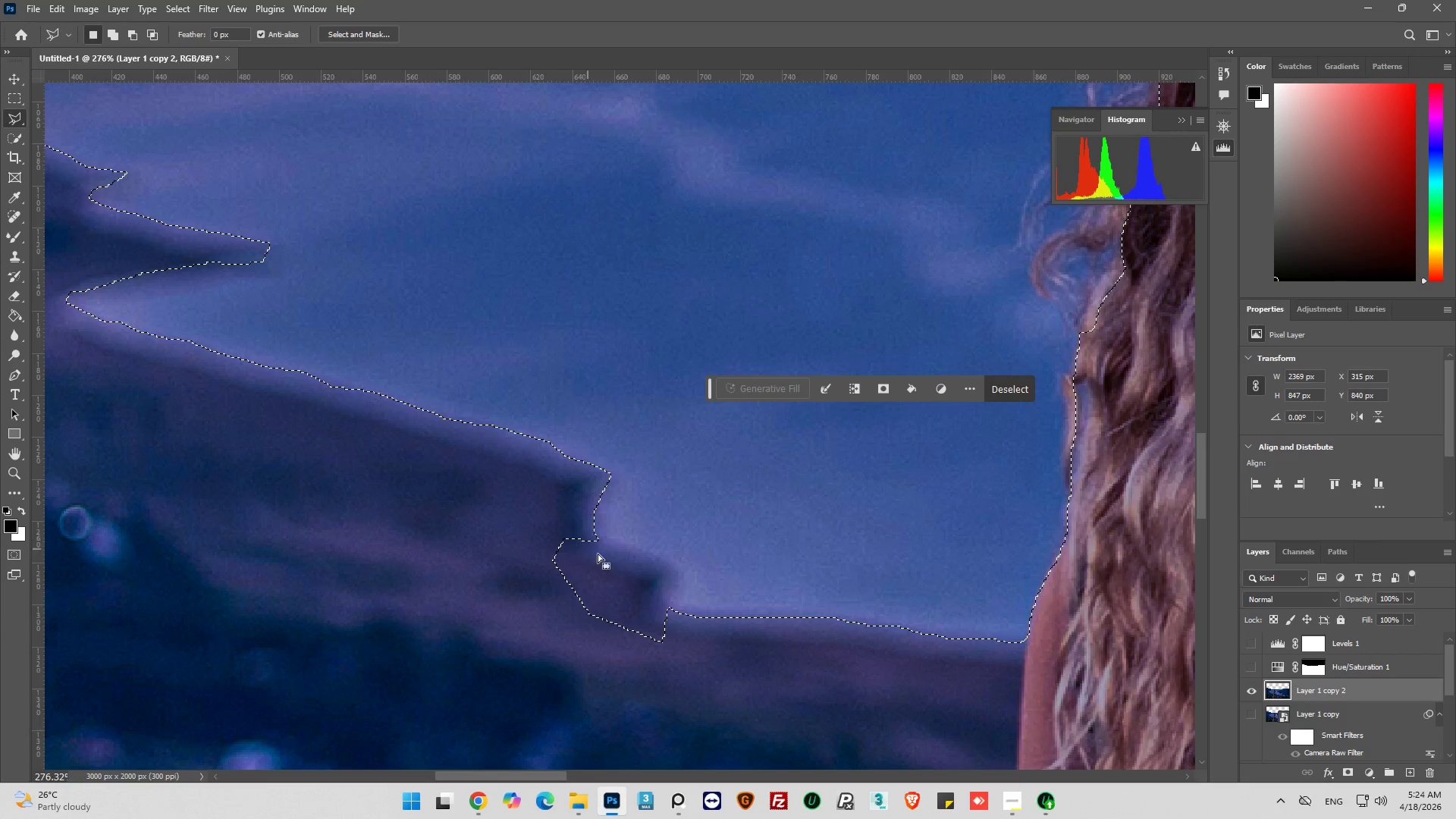 
hold_key(key=AltLeft, duration=0.59)
scroll: coordinate [598, 554], scroll_direction: down, amount: 7.0
 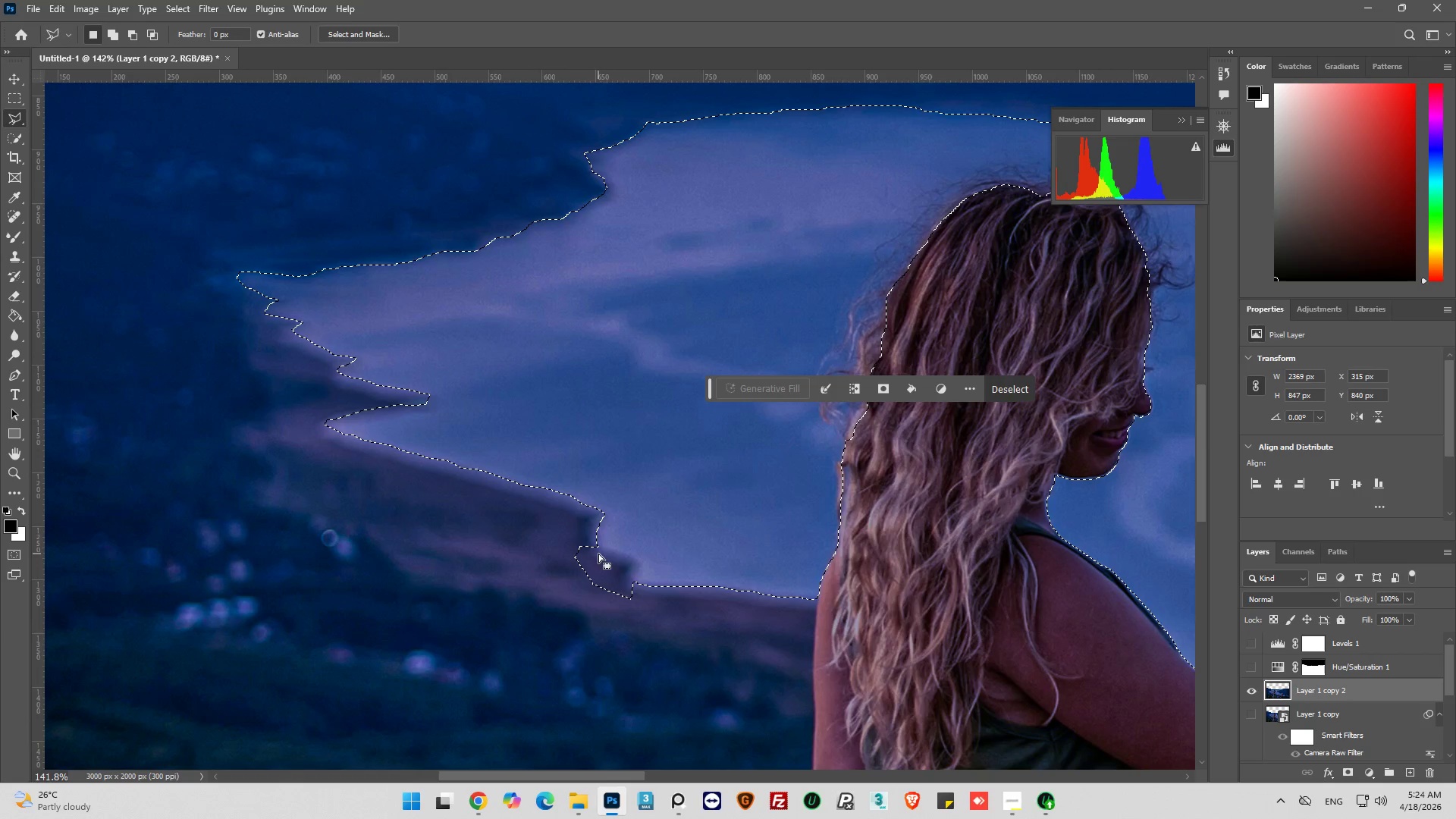 
key(Control+Z)
 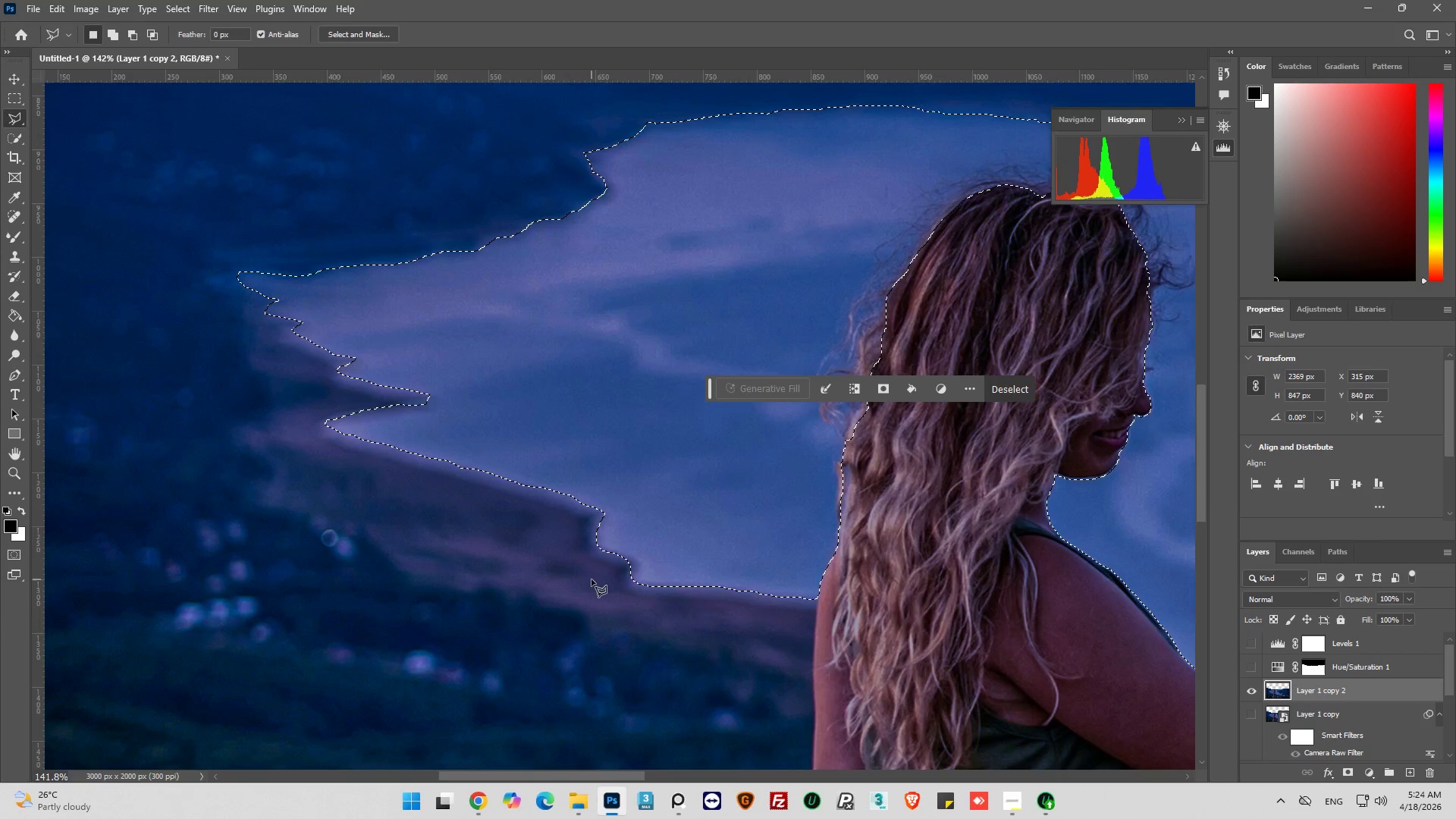 
hold_key(key=AltLeft, duration=0.67)
scroll: coordinate [592, 580], scroll_direction: up, amount: 10.0
 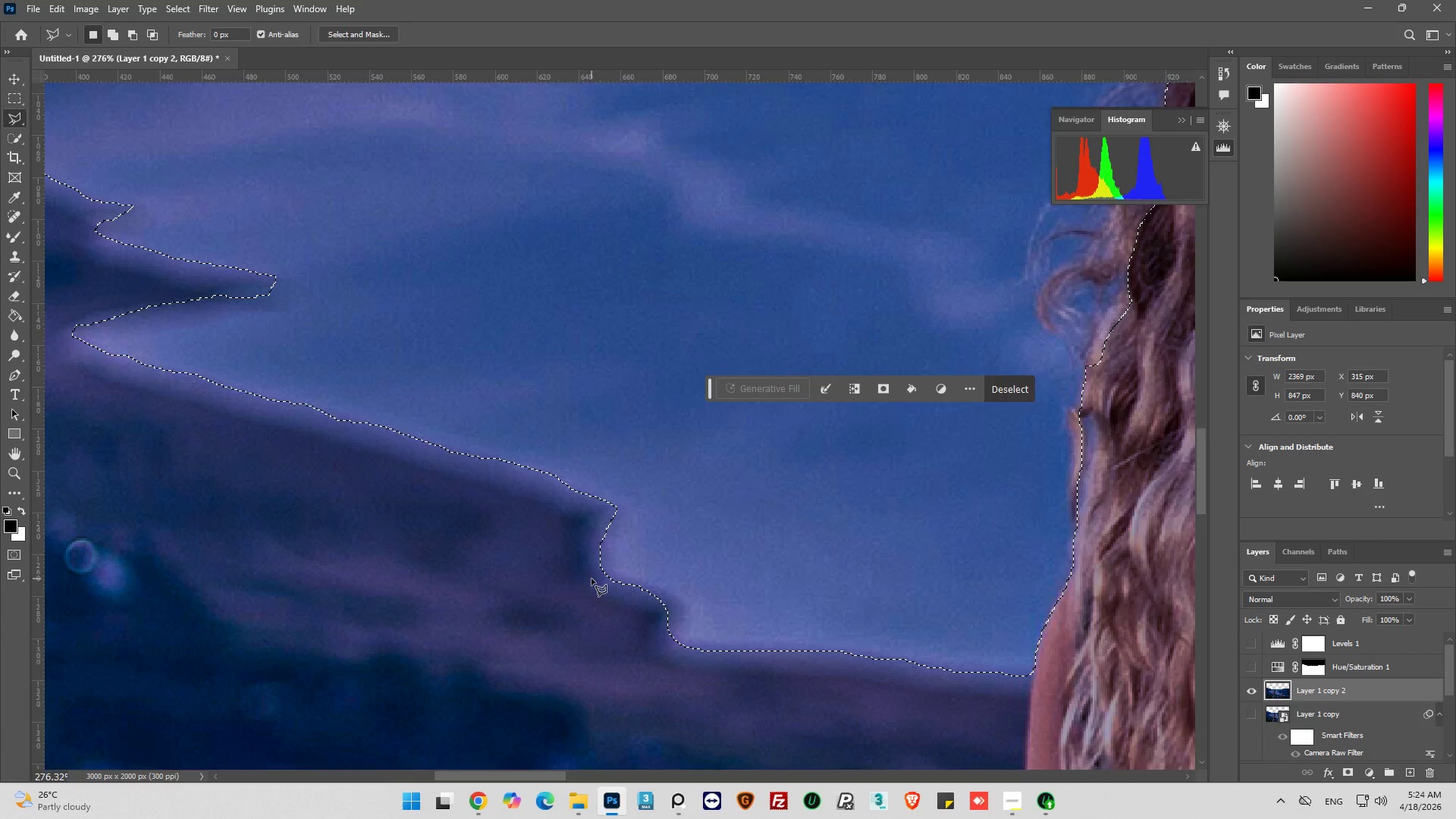 
scroll: coordinate [600, 558], scroll_direction: down, amount: 7.0
 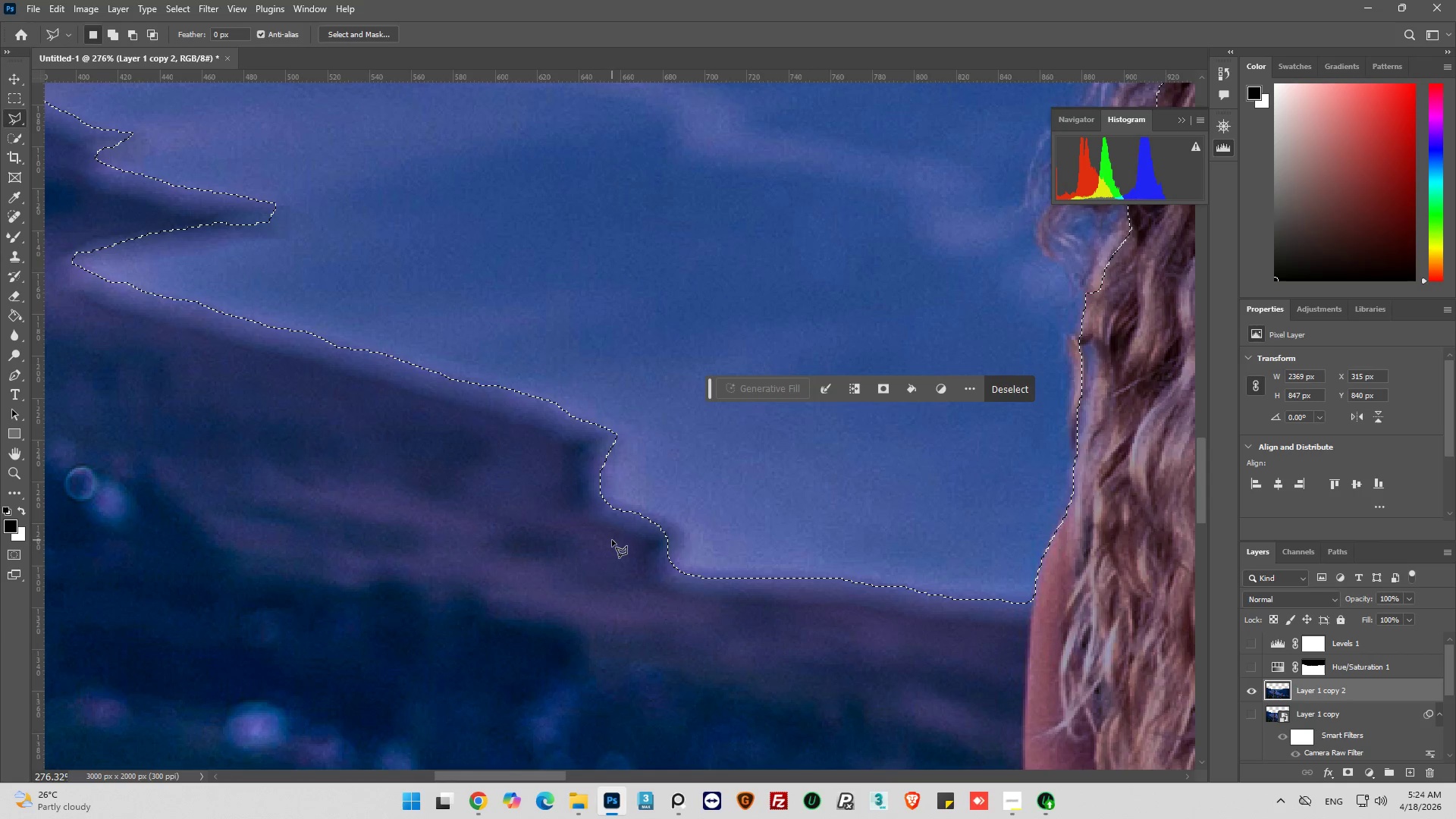 
hold_key(key=ShiftLeft, duration=0.45)
 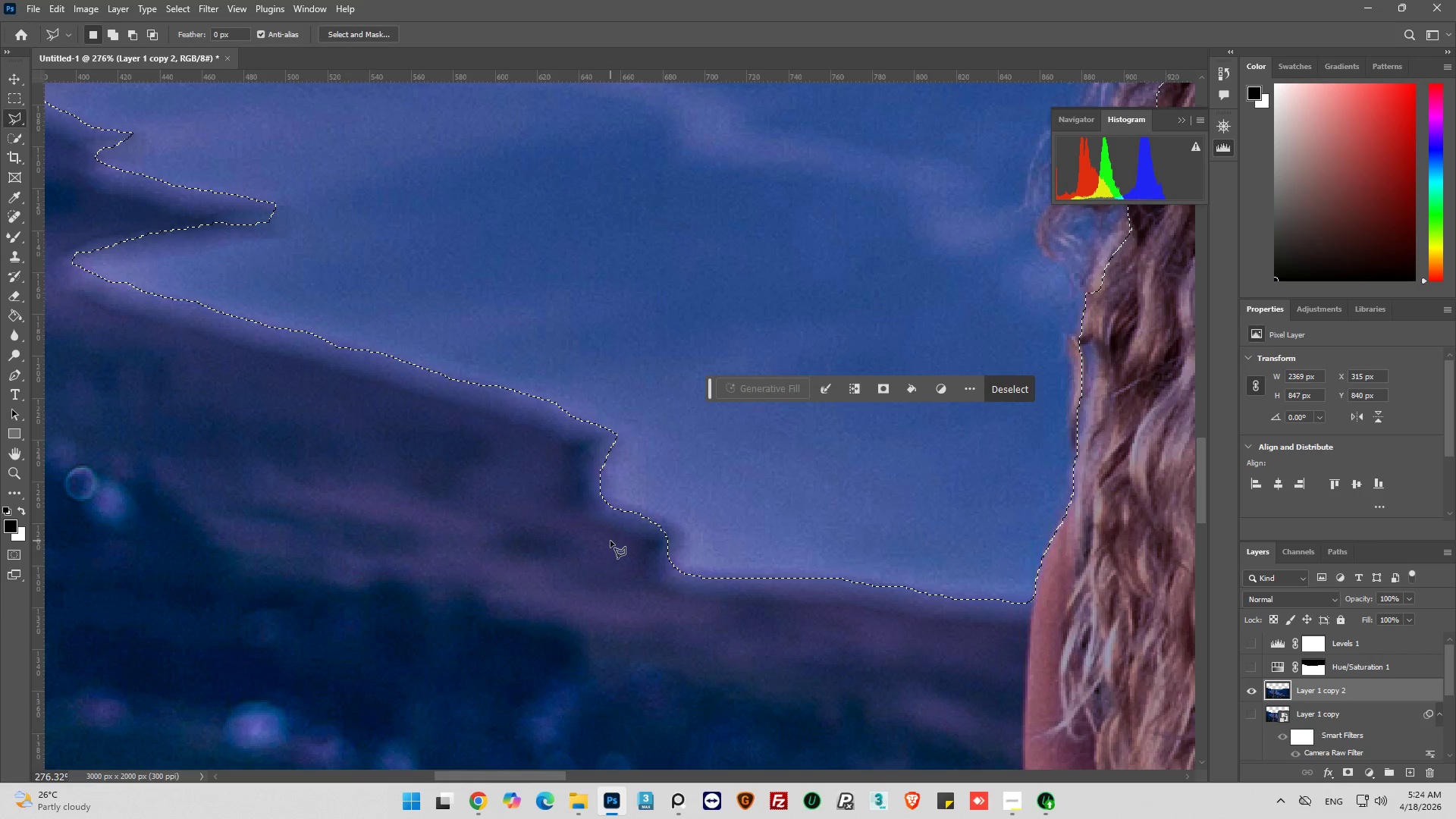 
hold_key(key=AltLeft, duration=1.22)
left_click([592, 504])
 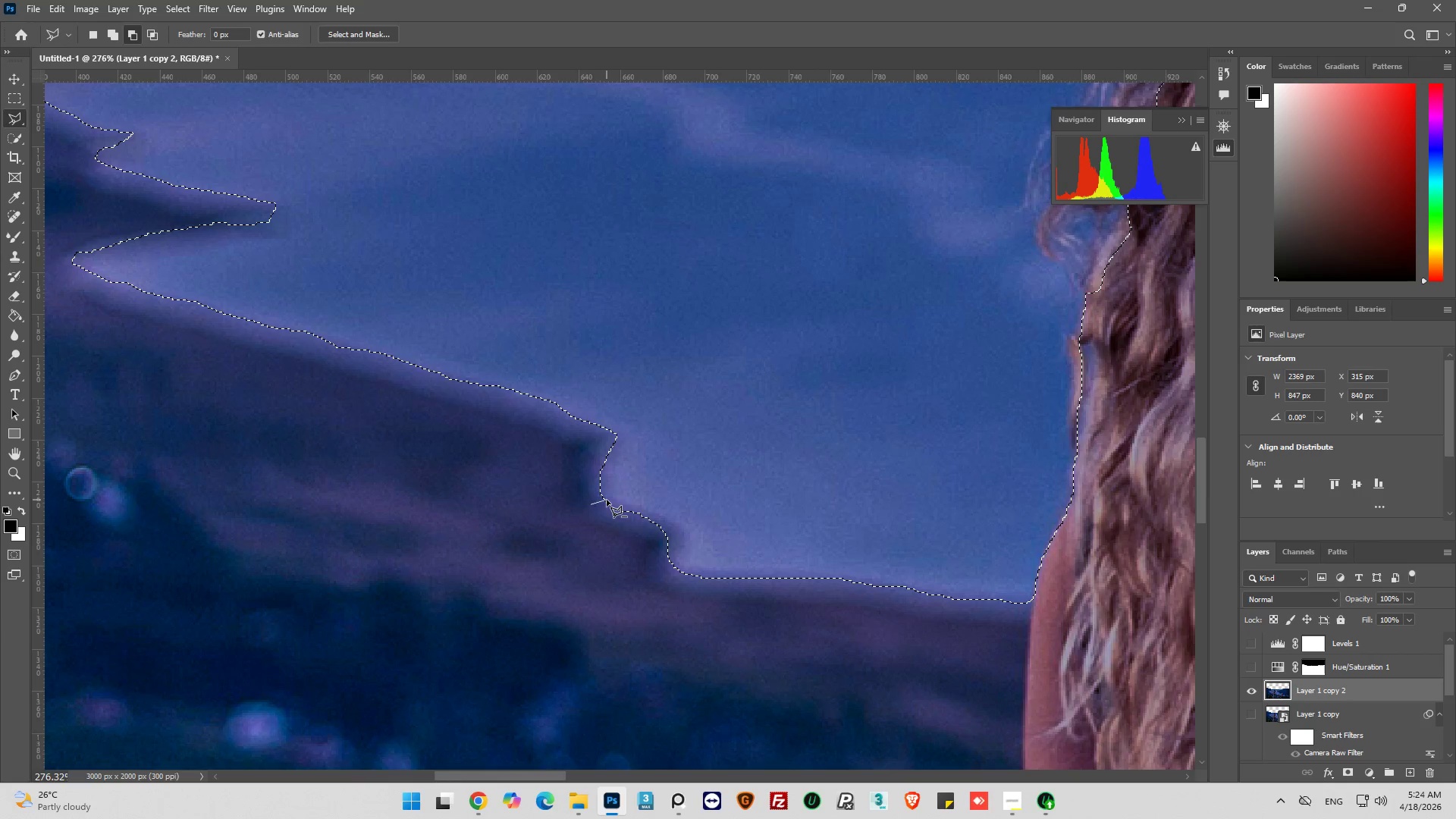 
left_click_drag(start_coordinate=[607, 500], to_coordinate=[611, 500])
 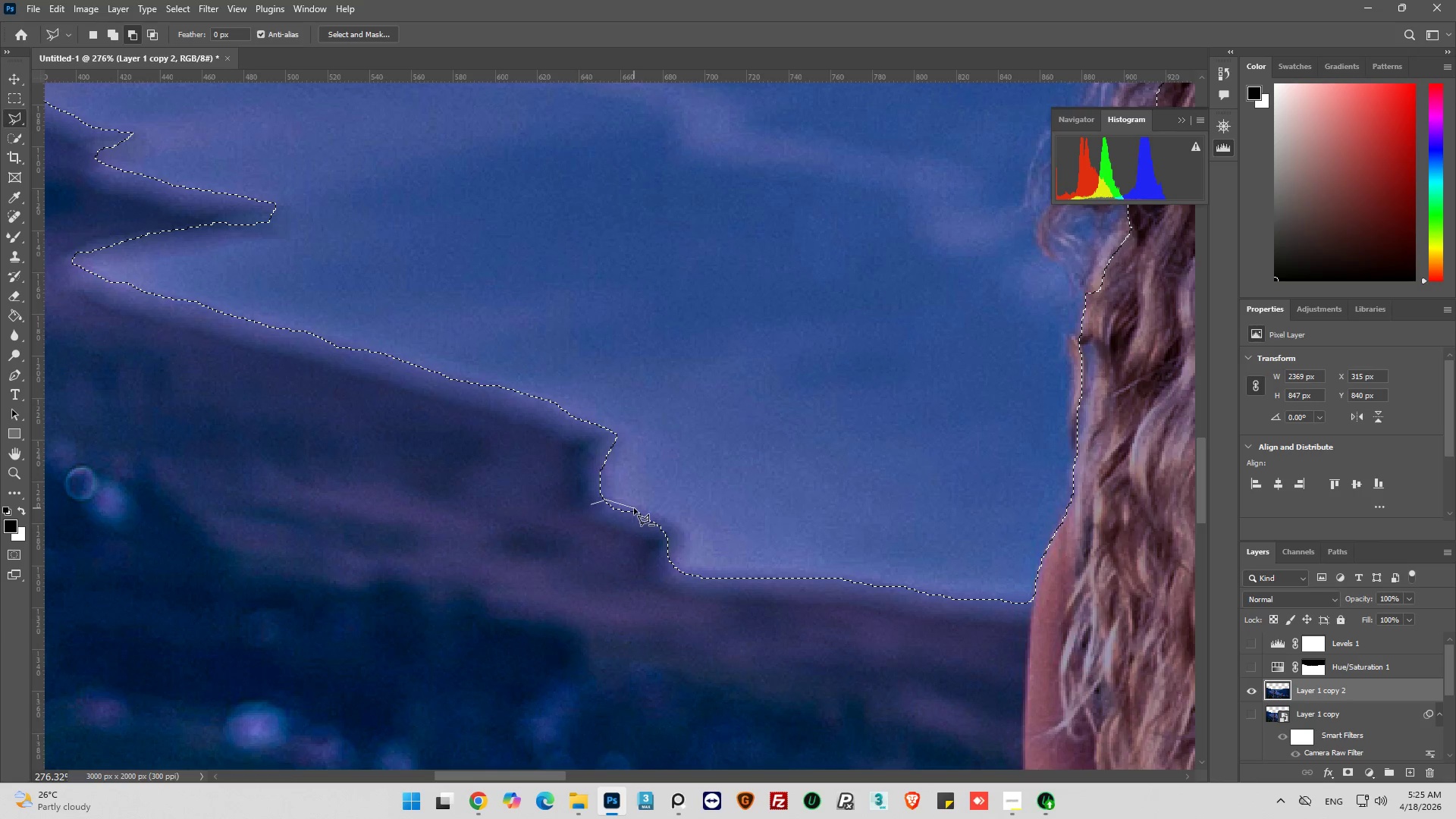 
left_click_drag(start_coordinate=[634, 508], to_coordinate=[644, 510])
 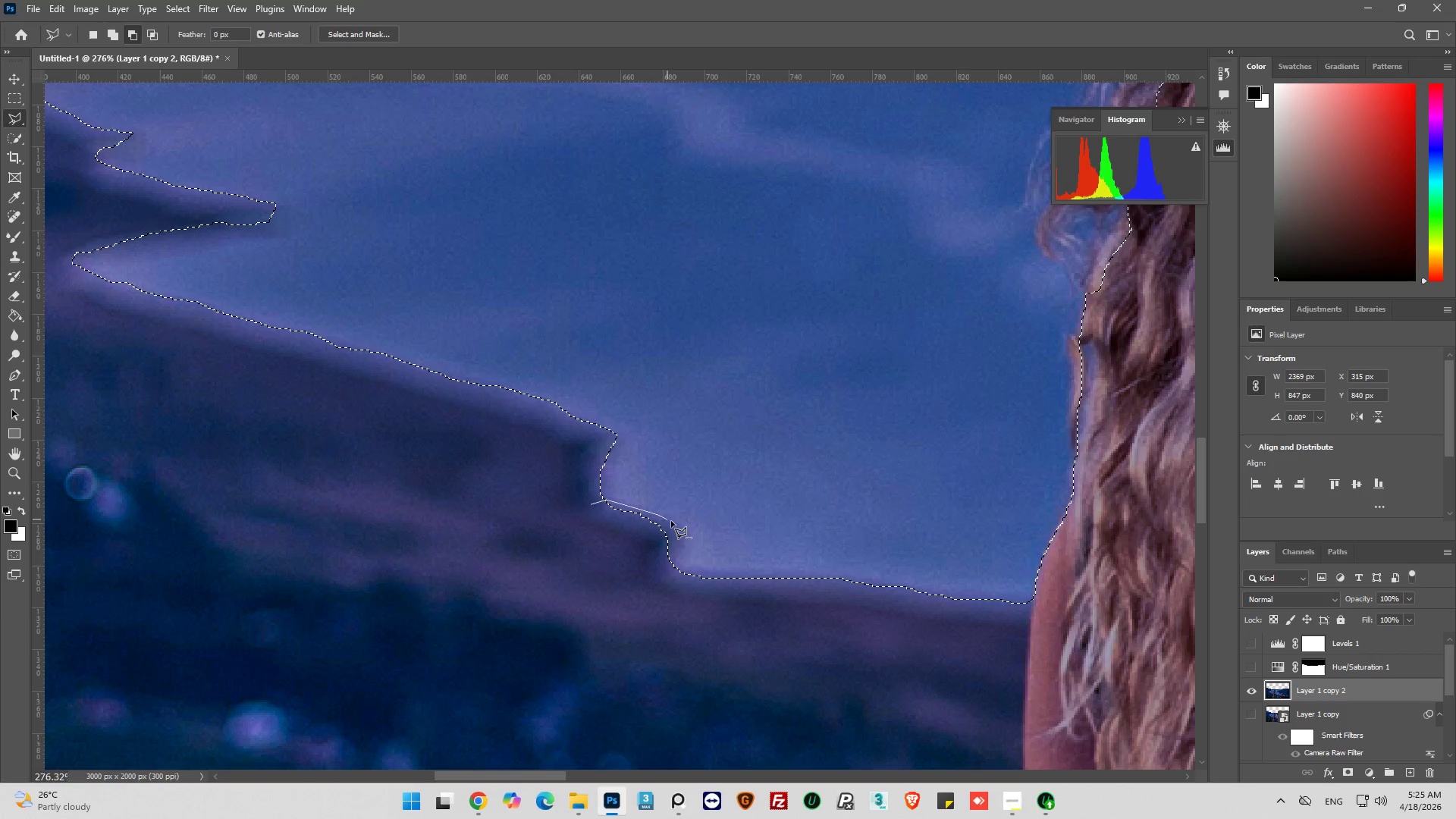 
left_click_drag(start_coordinate=[673, 523], to_coordinate=[677, 528])
 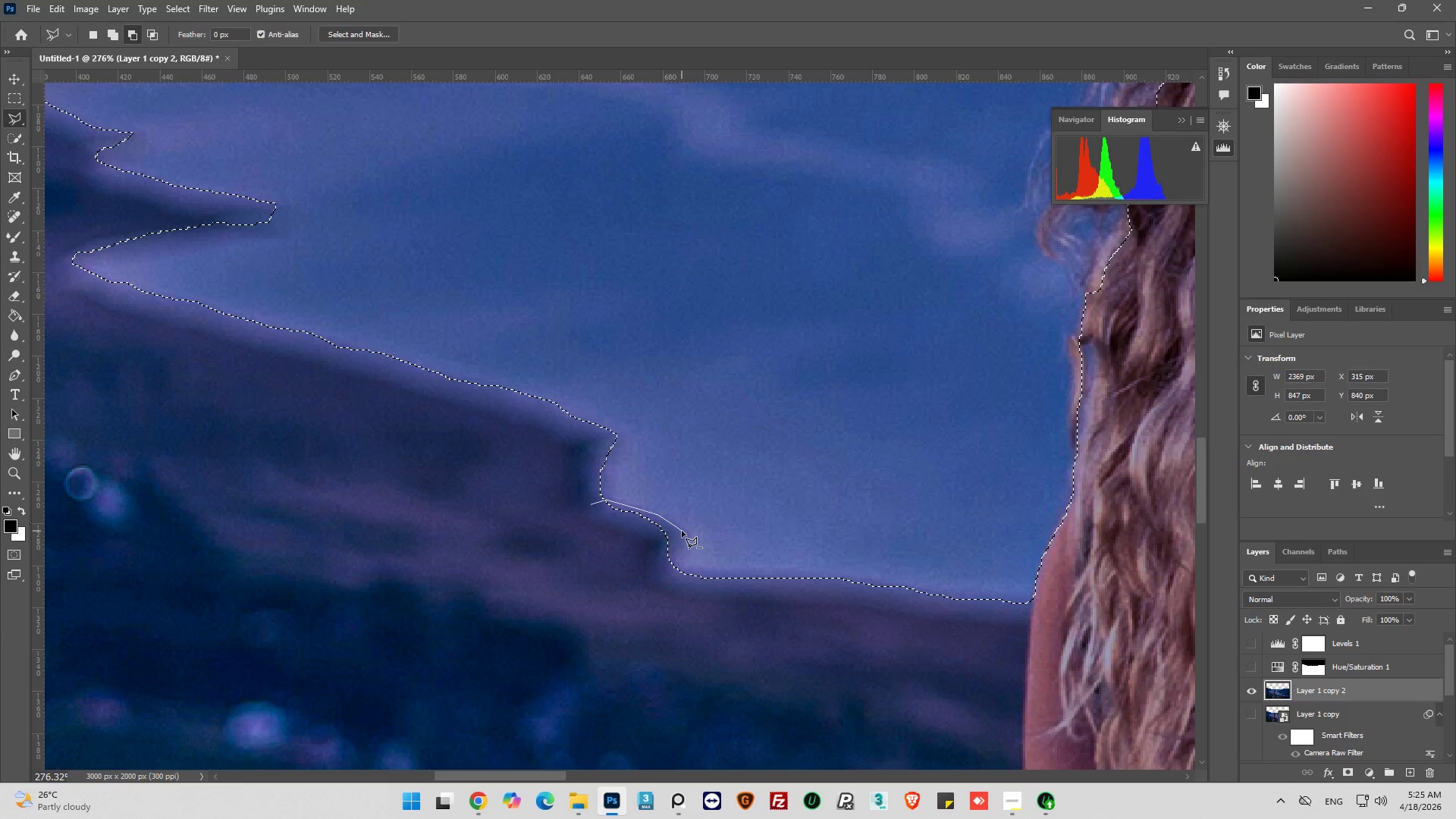 
left_click_drag(start_coordinate=[682, 531], to_coordinate=[685, 536])
 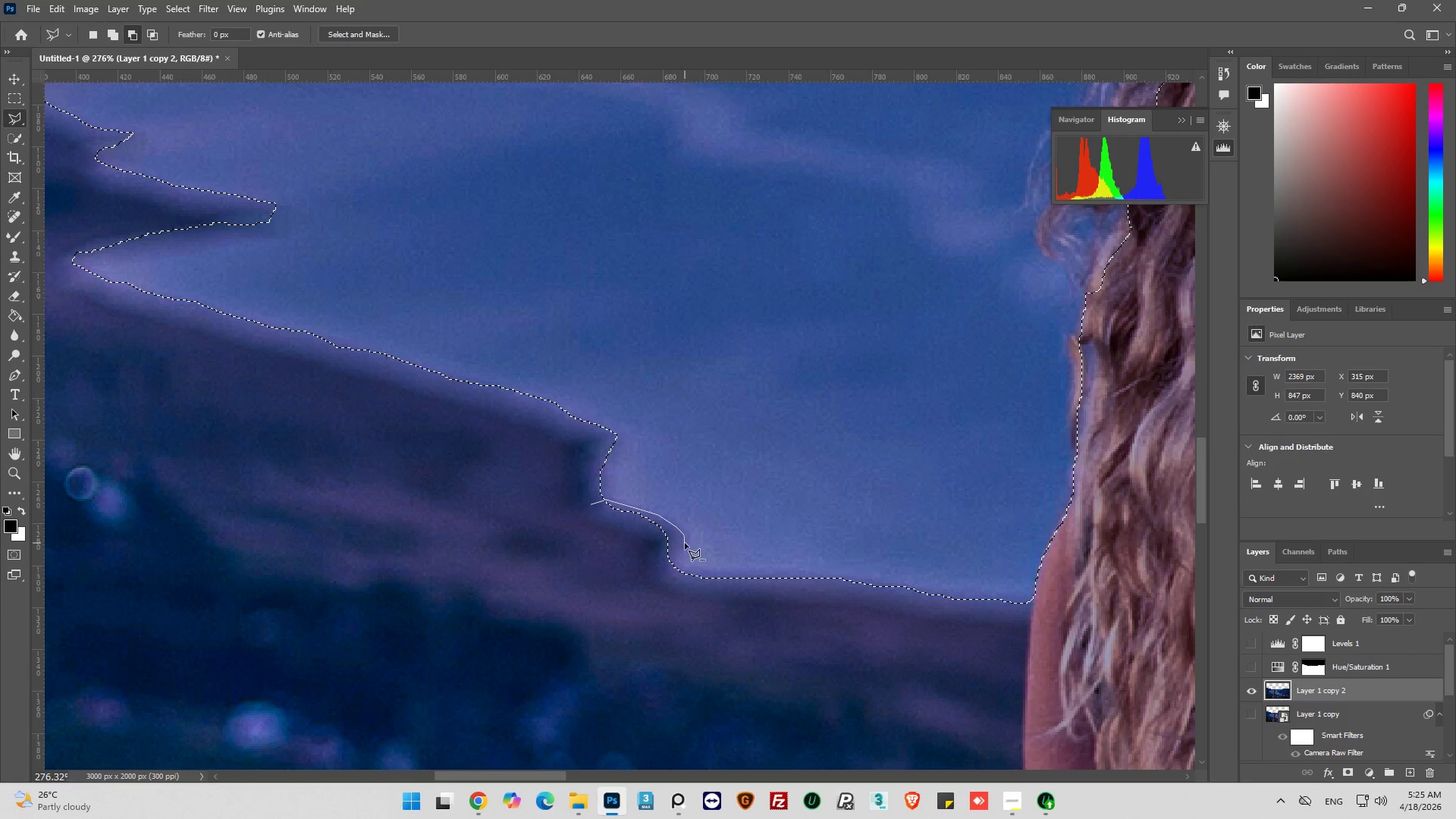 
left_click_drag(start_coordinate=[685, 543], to_coordinate=[683, 551])
 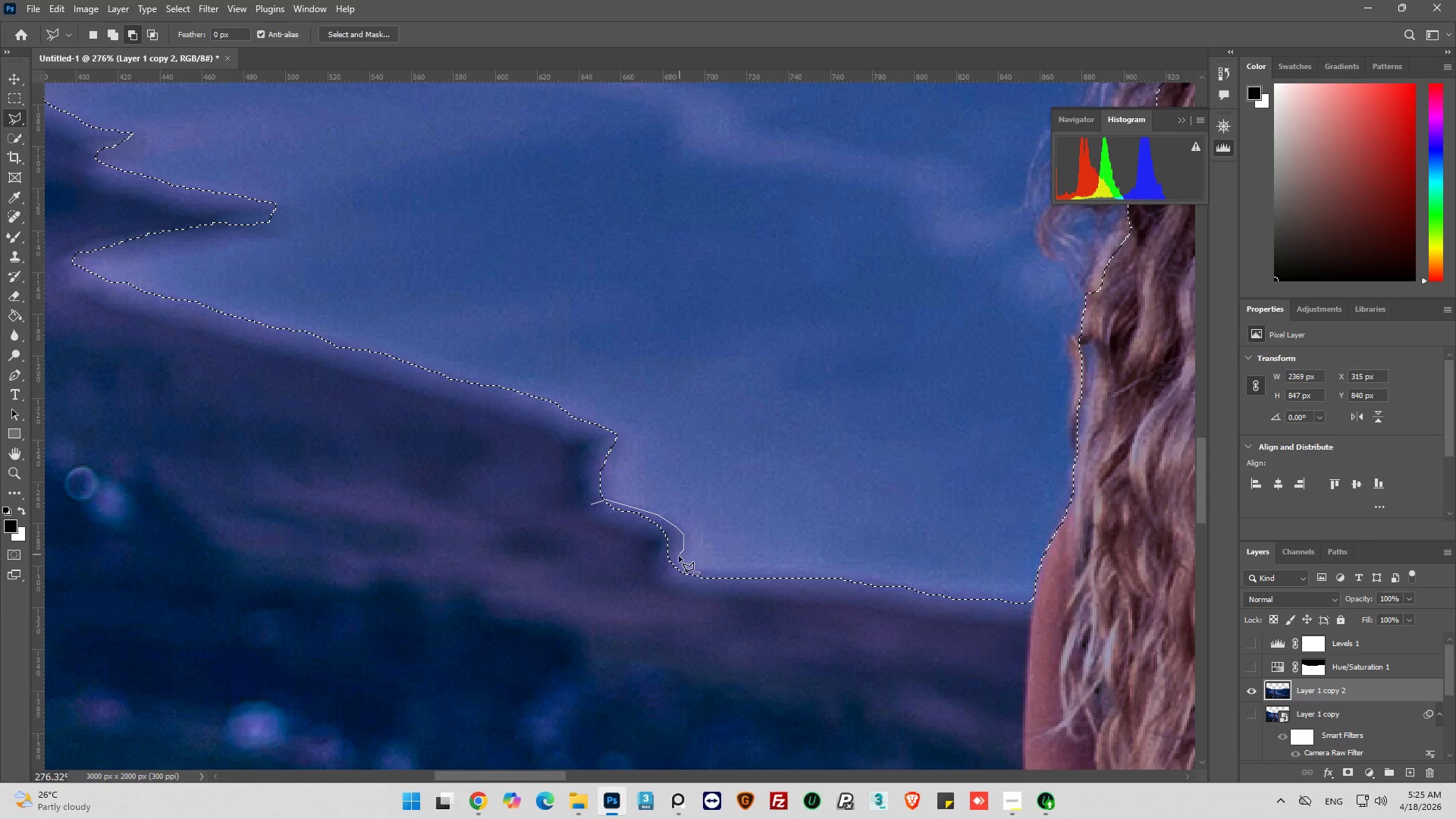 
left_click_drag(start_coordinate=[679, 556], to_coordinate=[675, 561])
 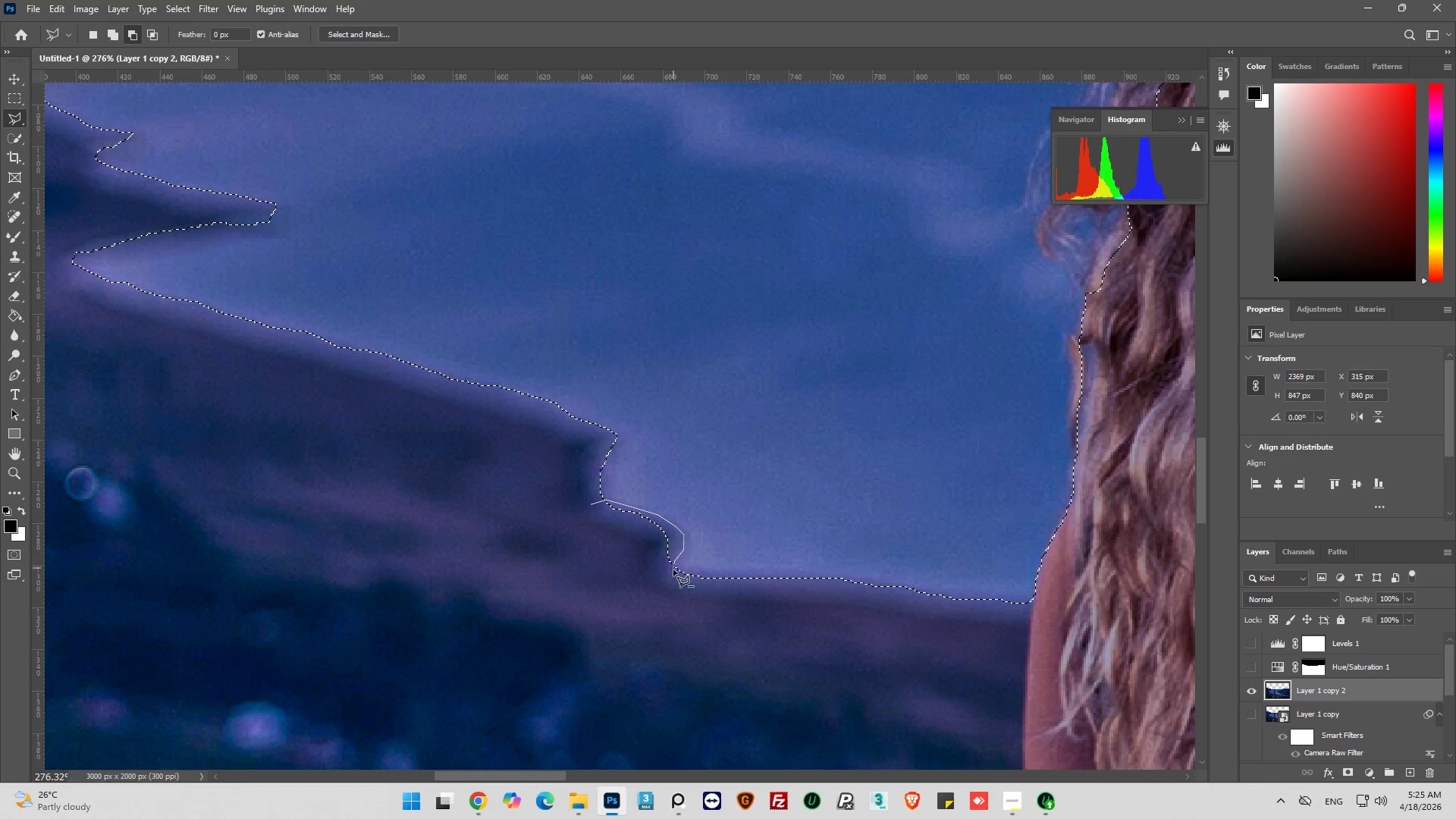 
left_click_drag(start_coordinate=[673, 570], to_coordinate=[675, 579])
 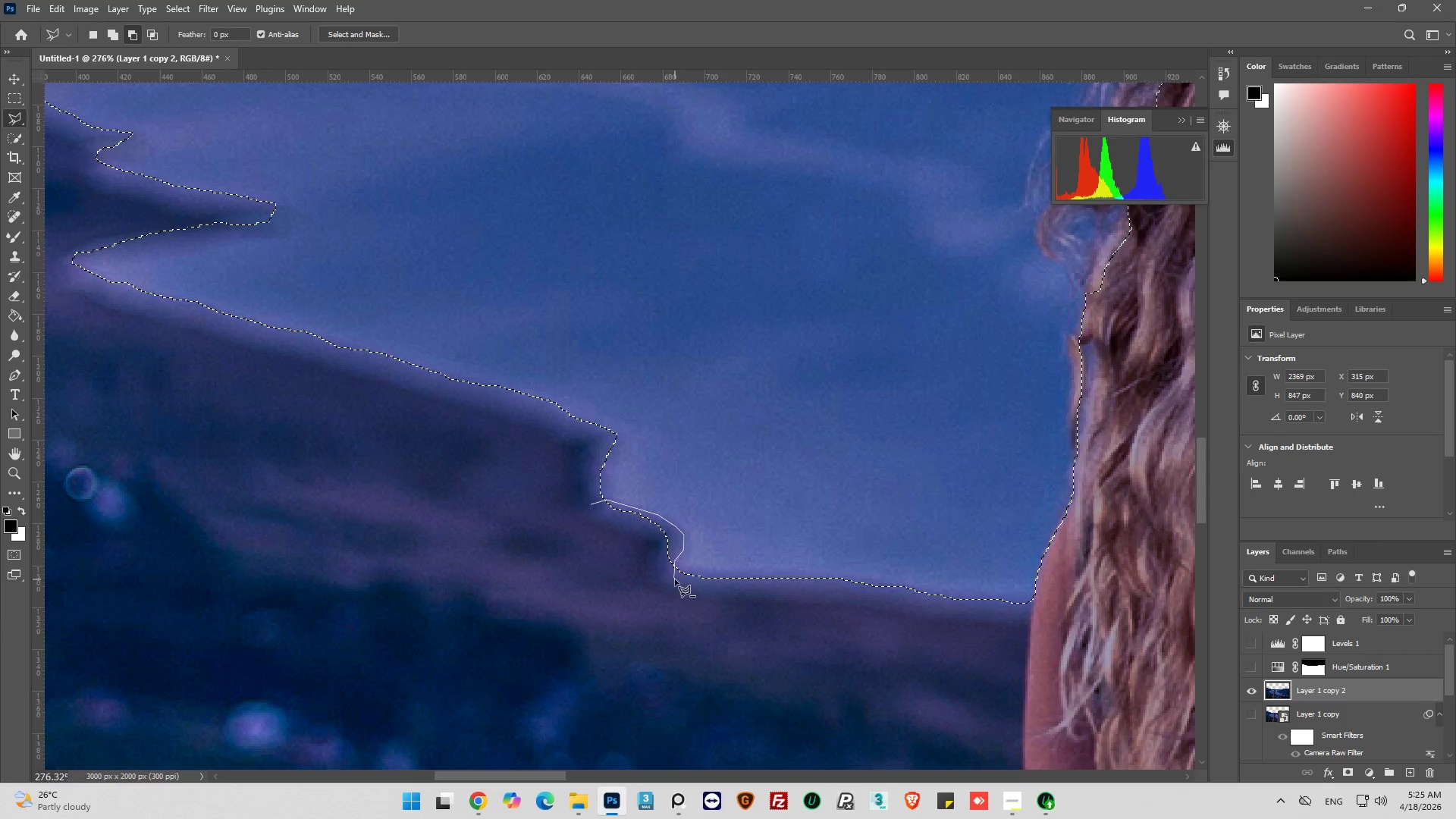 
left_click_drag(start_coordinate=[674, 584], to_coordinate=[665, 591])
 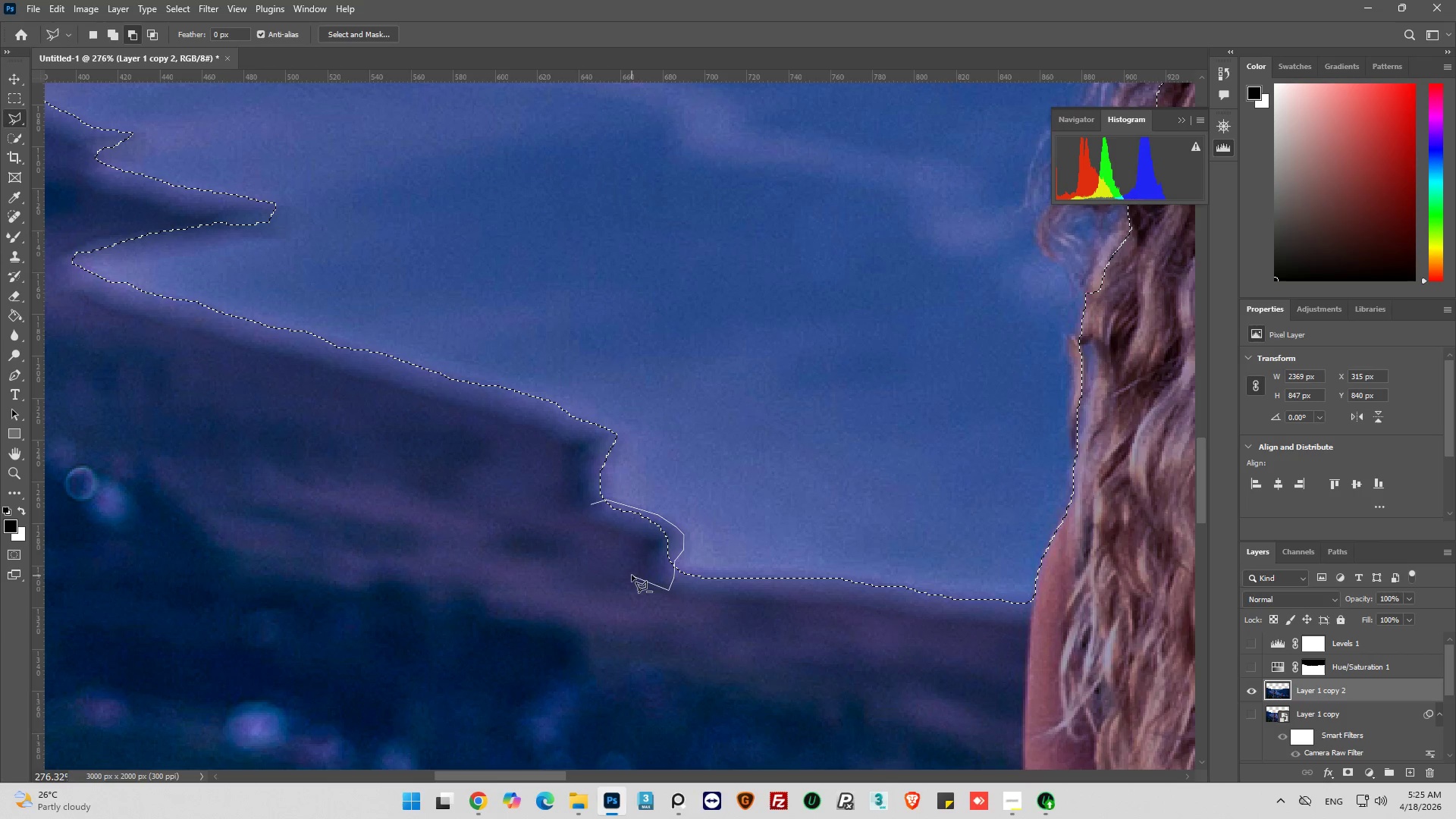 
left_click_drag(start_coordinate=[632, 575], to_coordinate=[607, 537])
 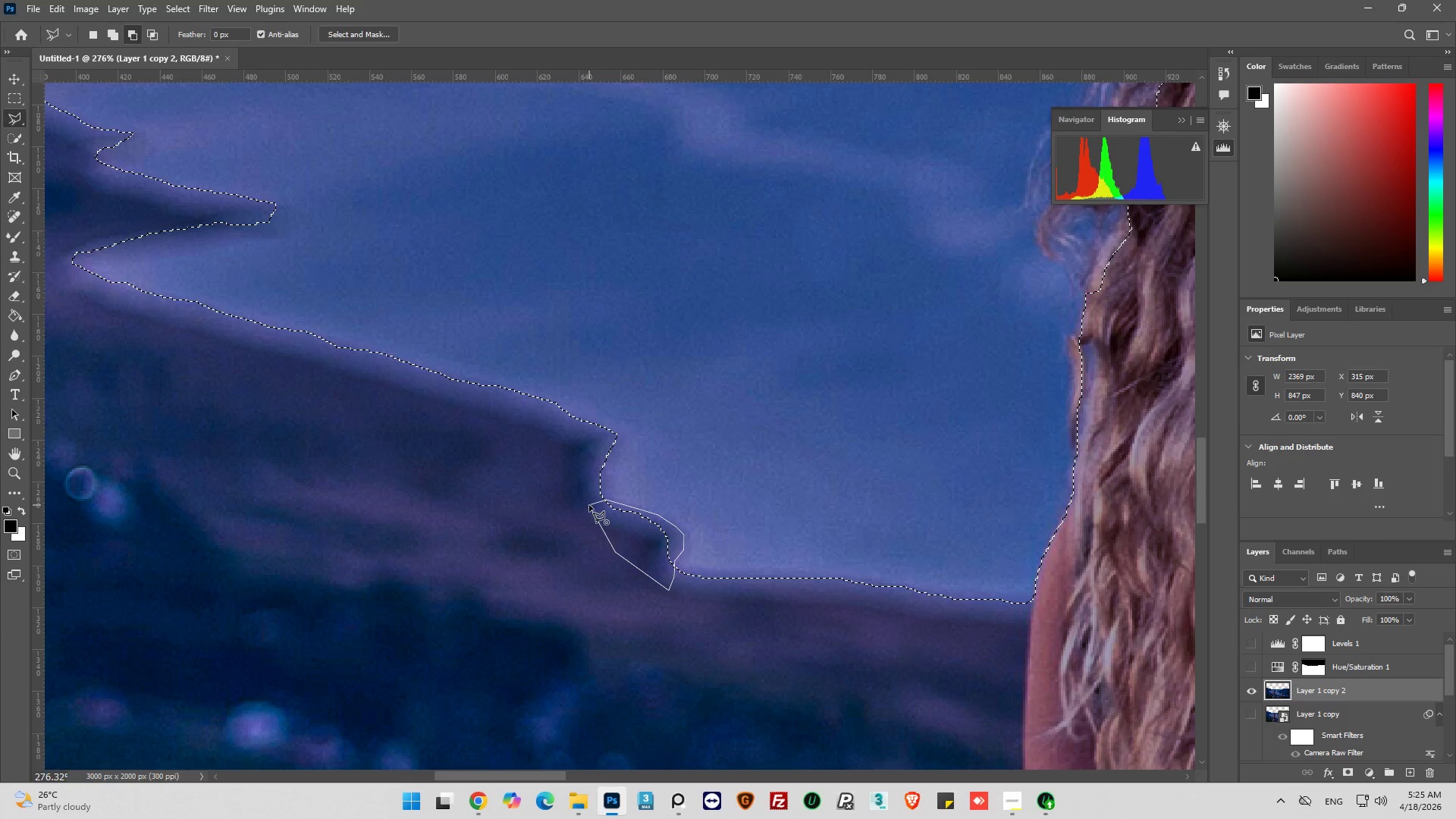 
left_click([589, 505])
 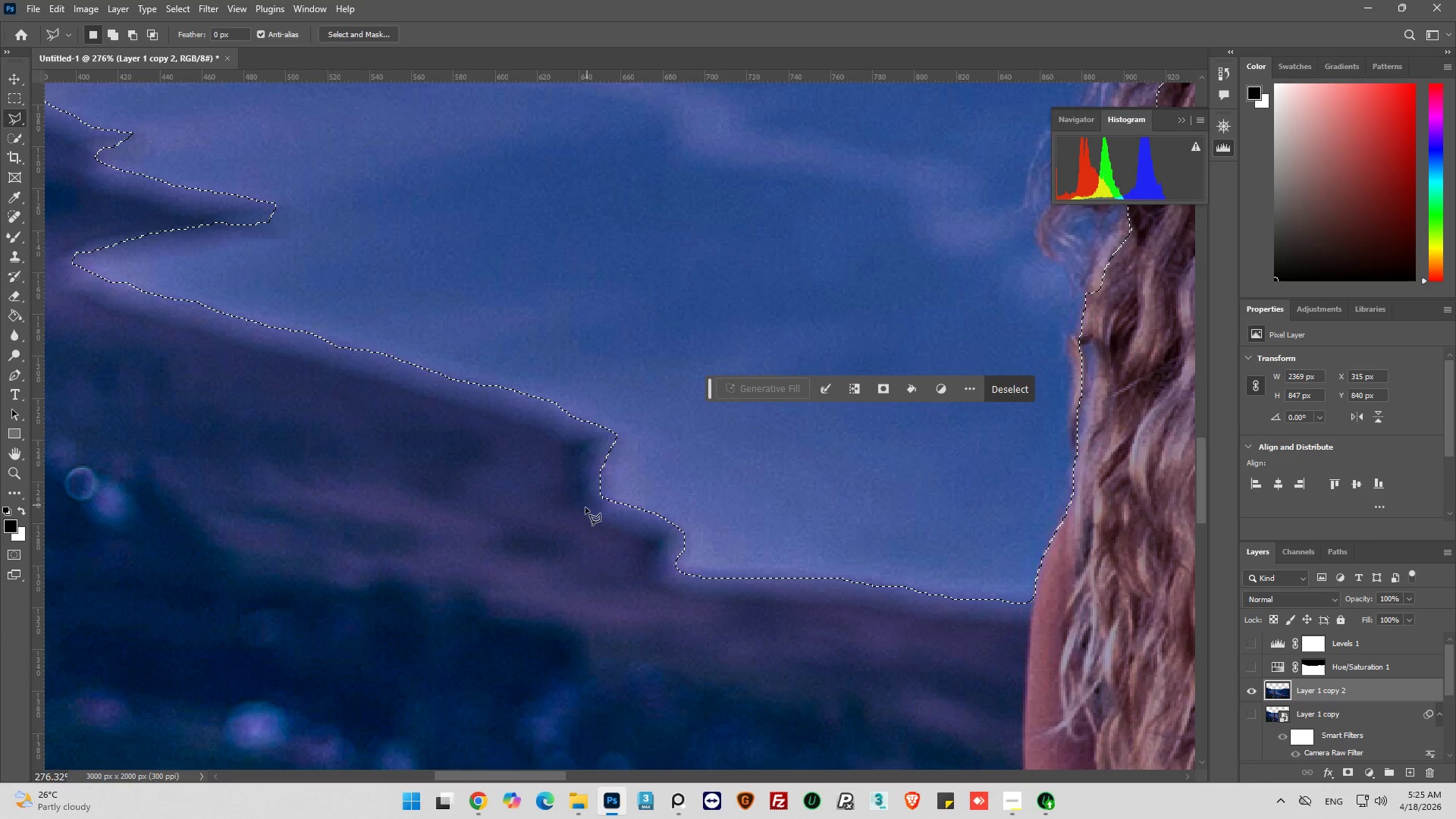 
hold_key(key=AltLeft, duration=0.8)
 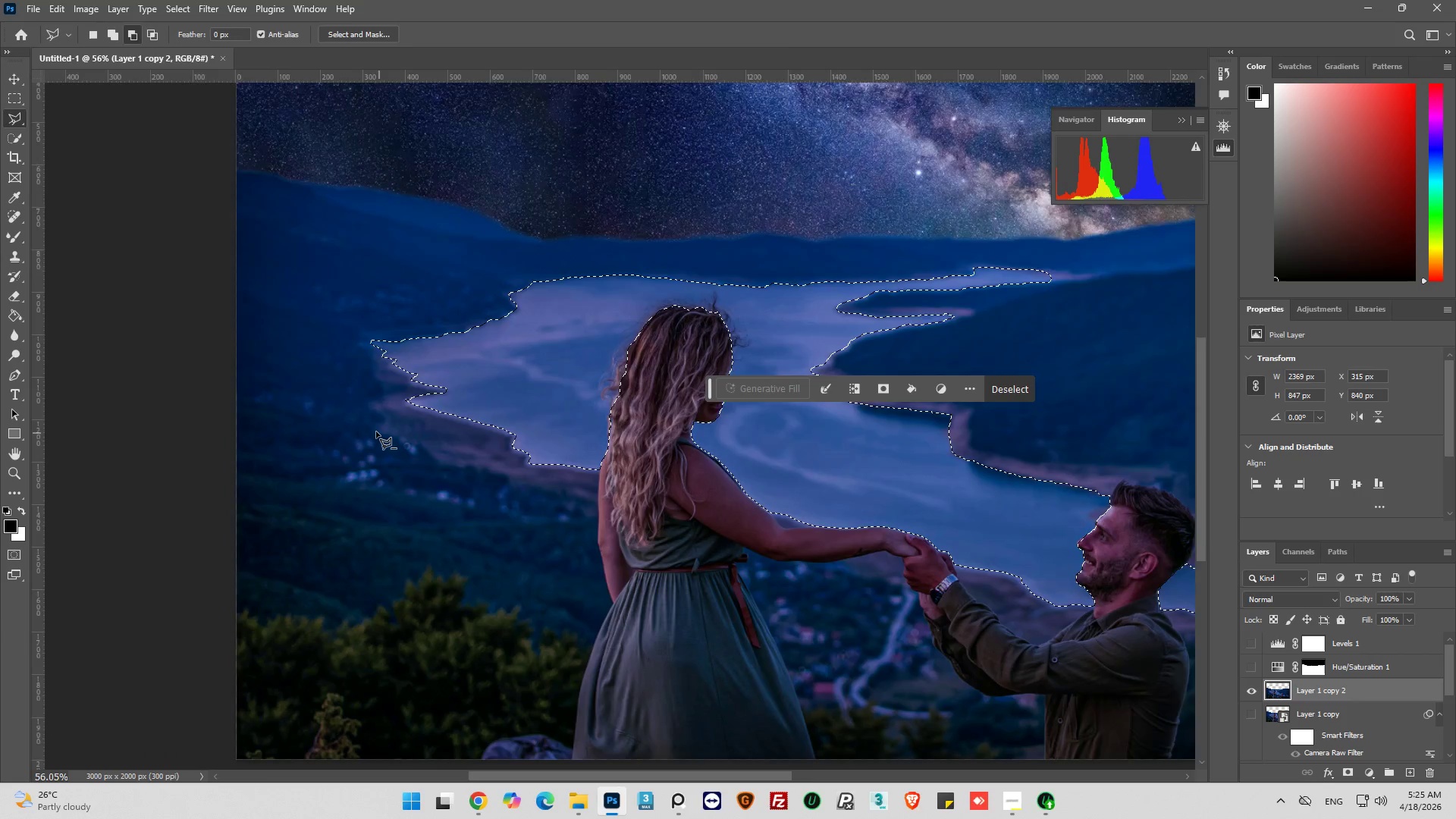 
hold_key(key=AltLeft, duration=0.67)
 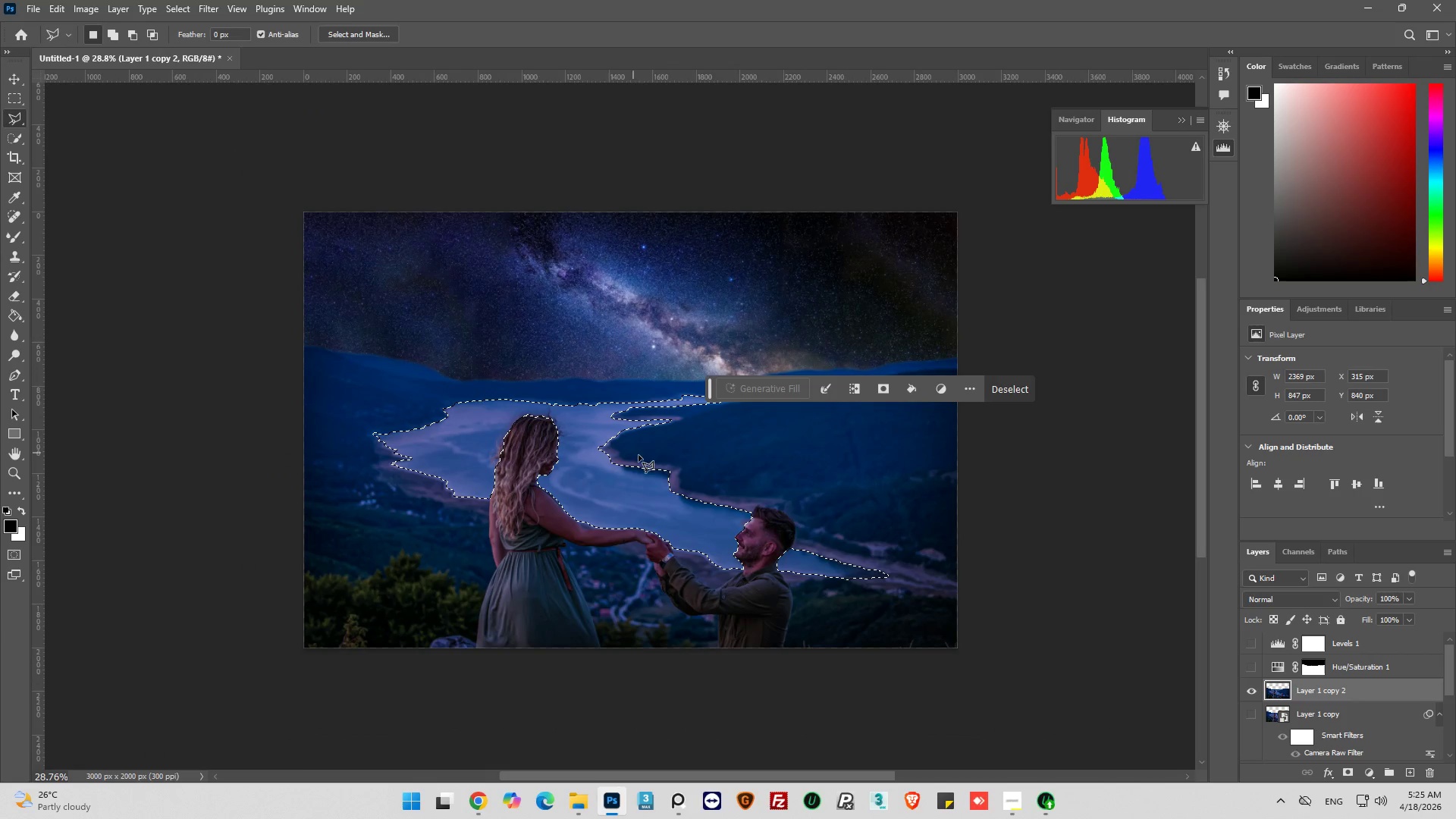 
key(Alt+AltLeft)
 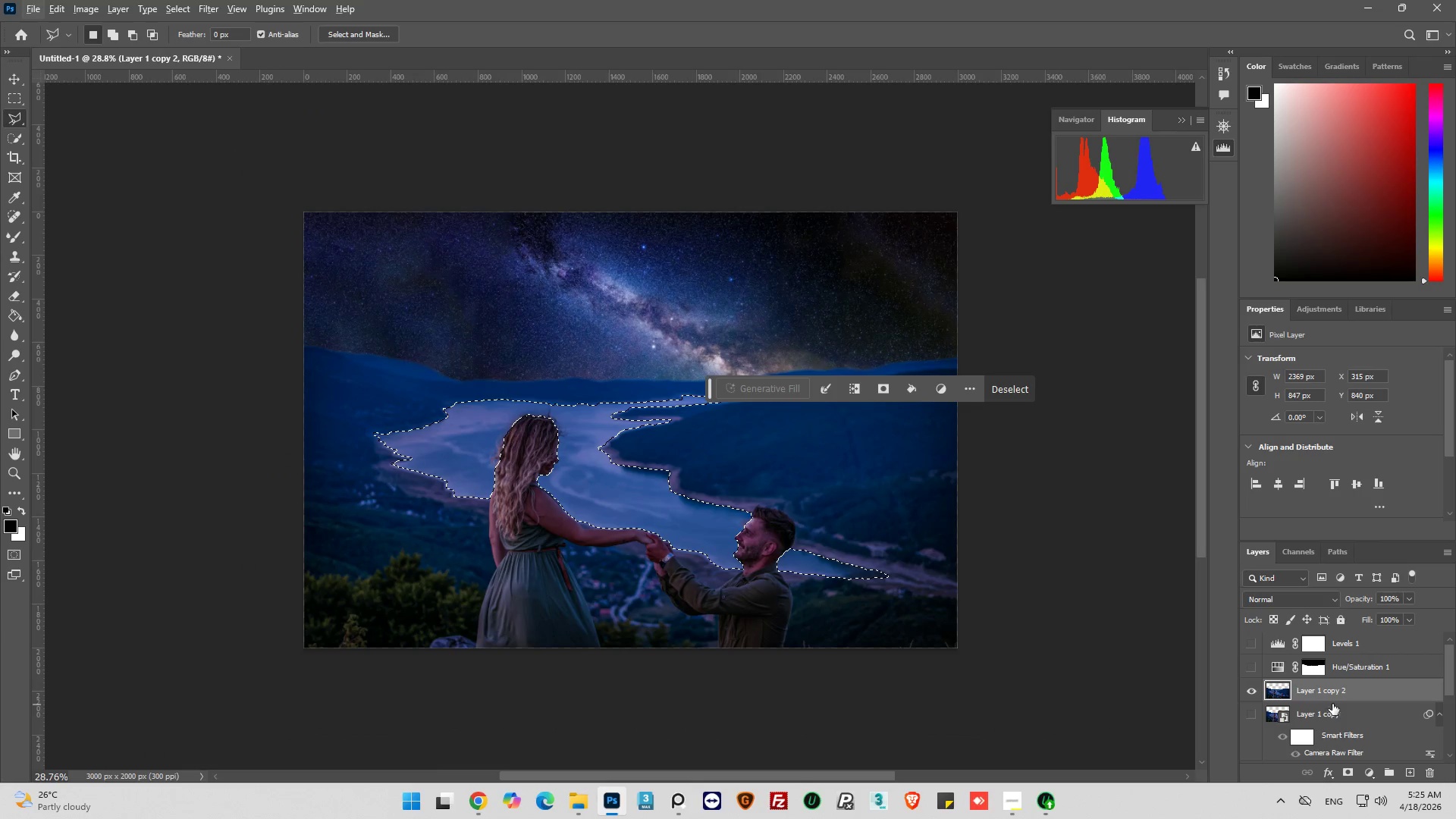 
scroll: coordinate [626, 451], scroll_direction: down, amount: 24.0
 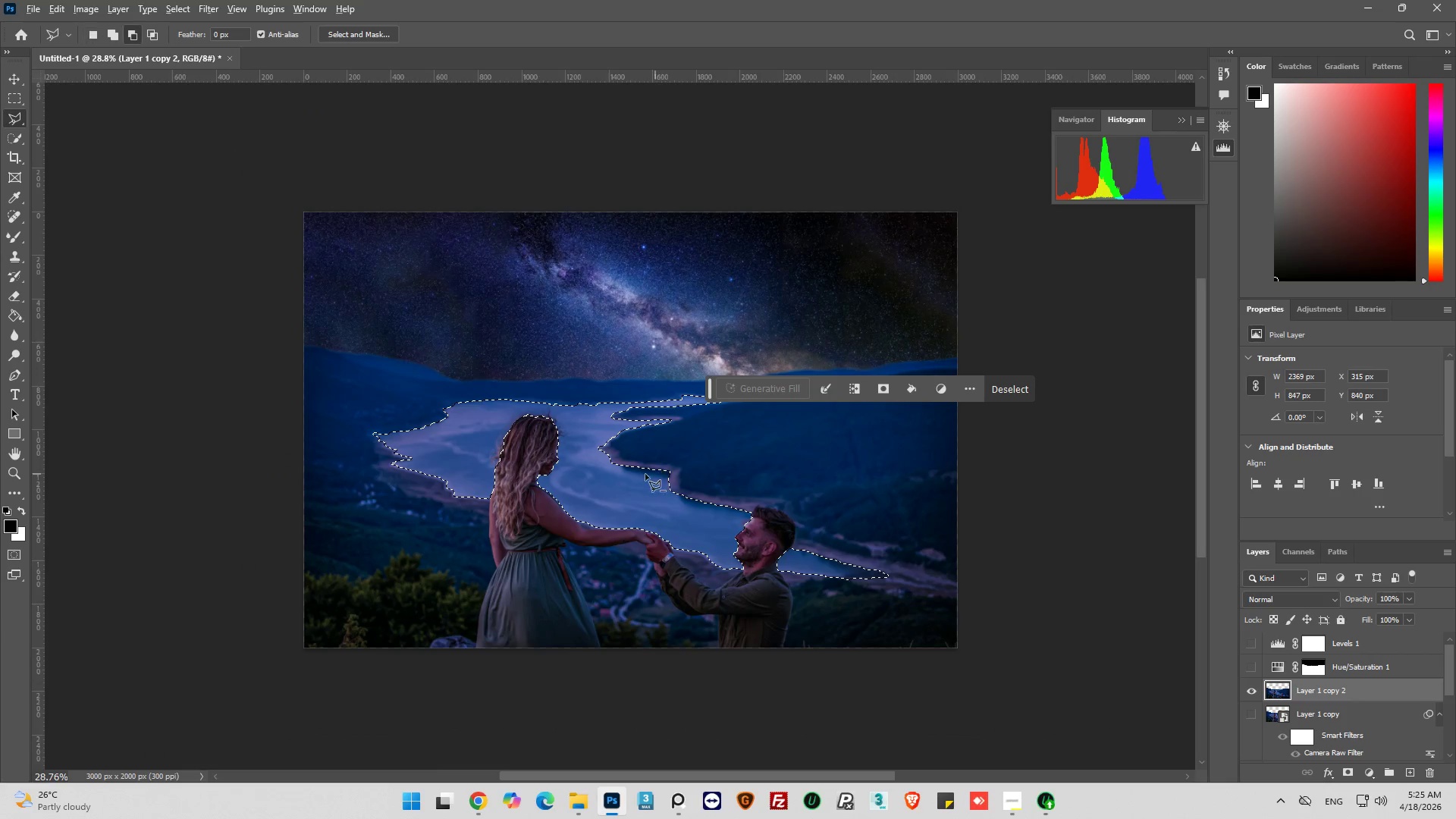 
left_click([1403, 774])
 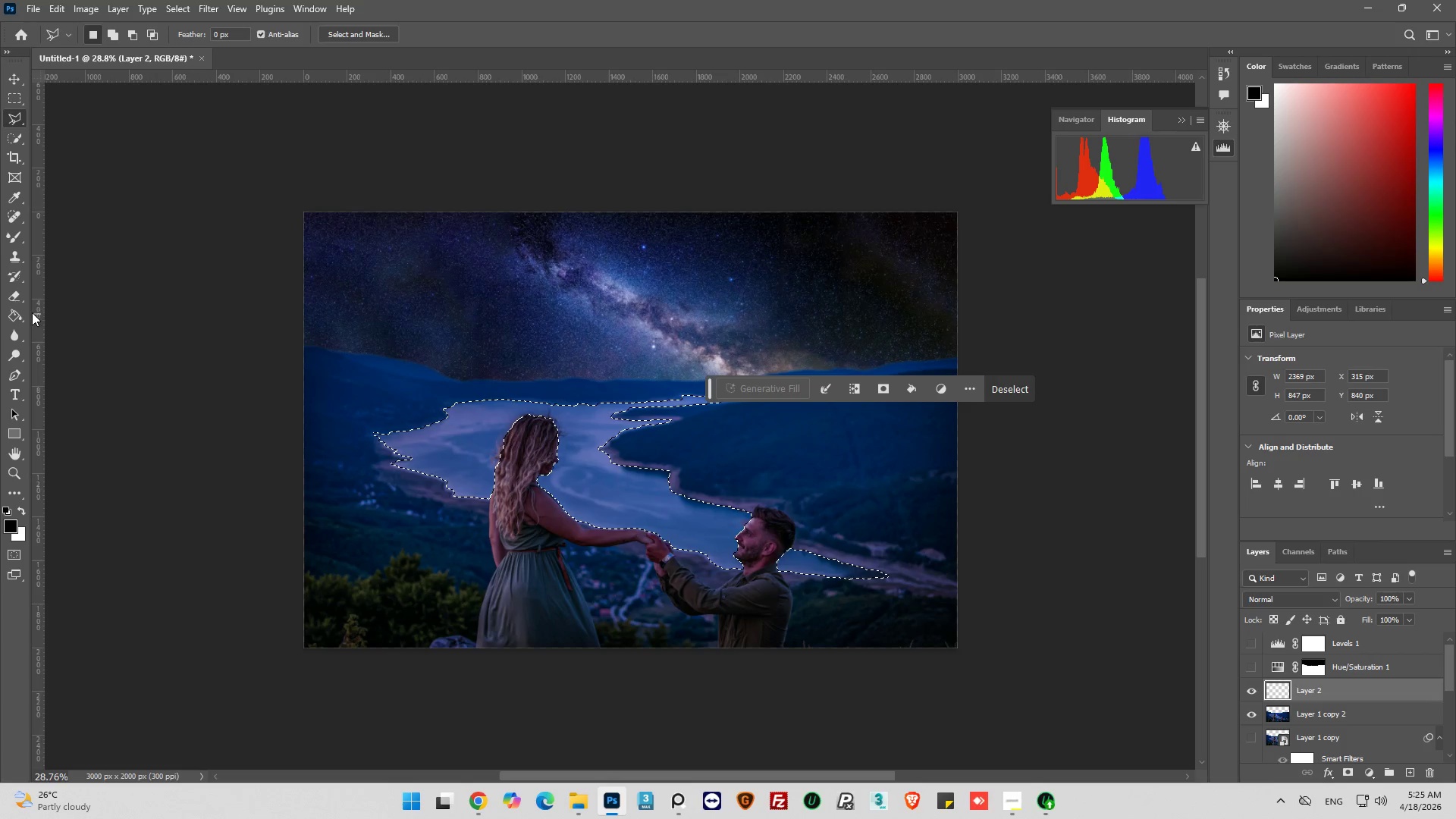 
left_click([11, 313])
 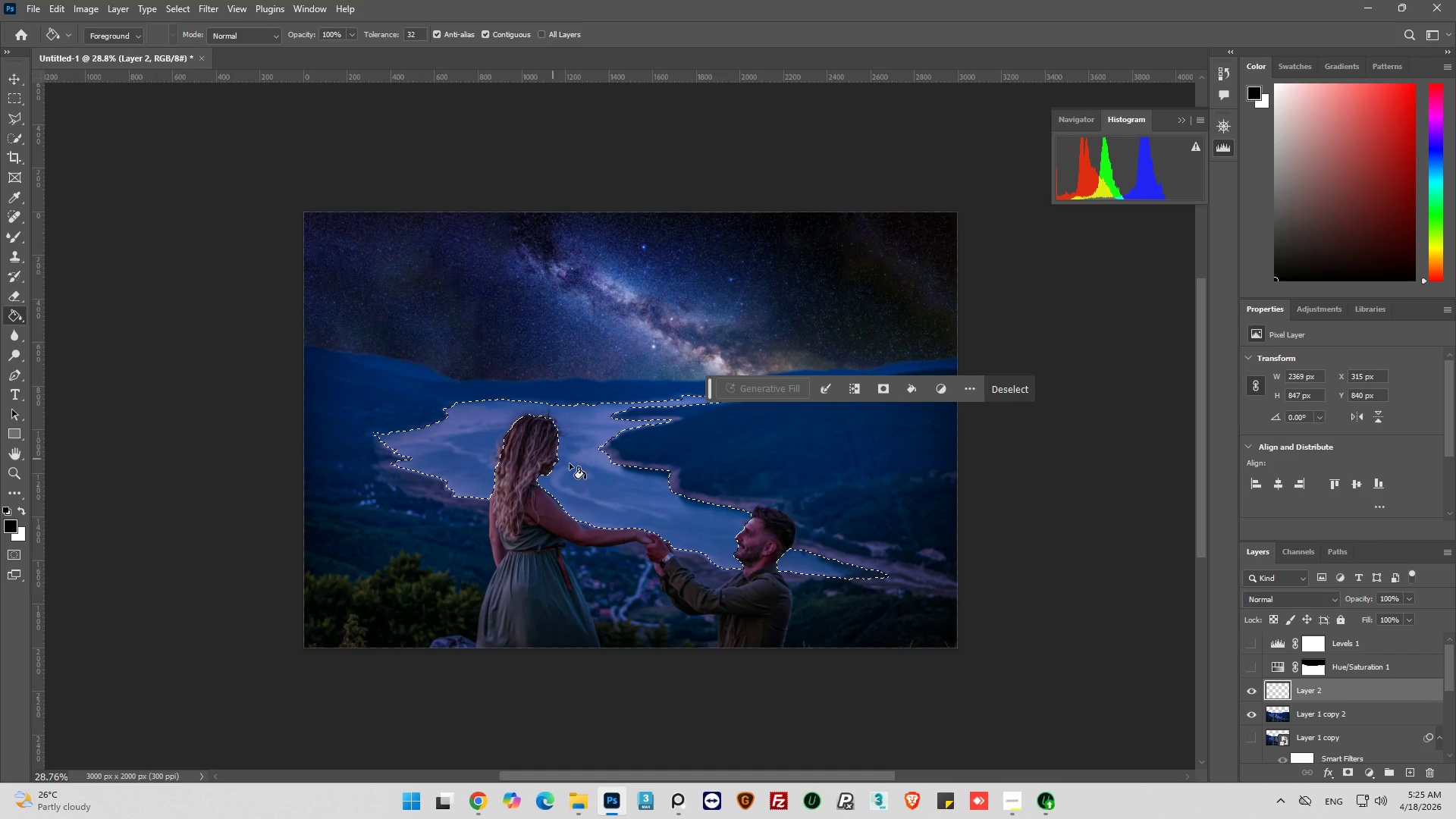 
left_click([570, 463])
 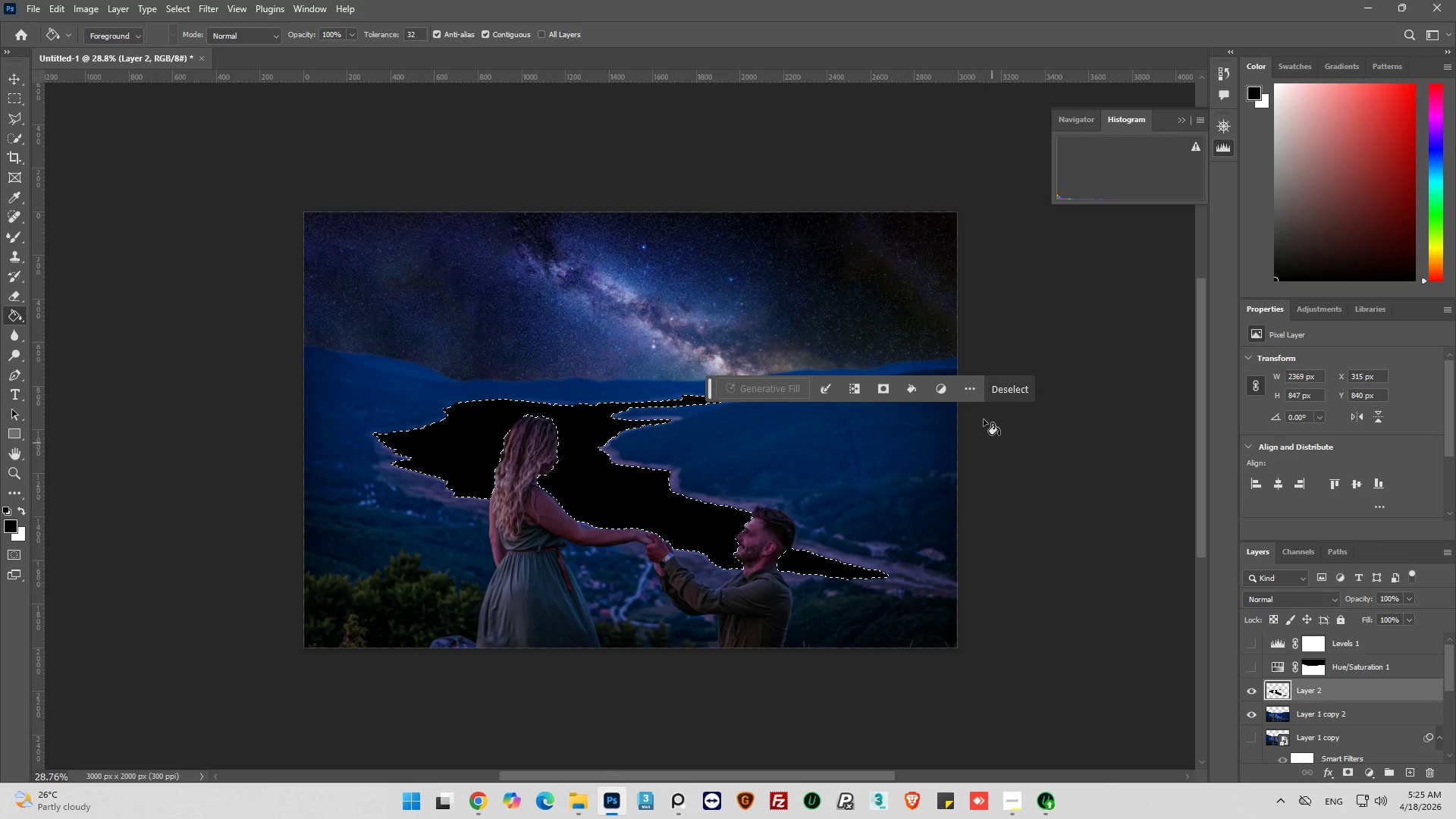 
left_click([1008, 392])
 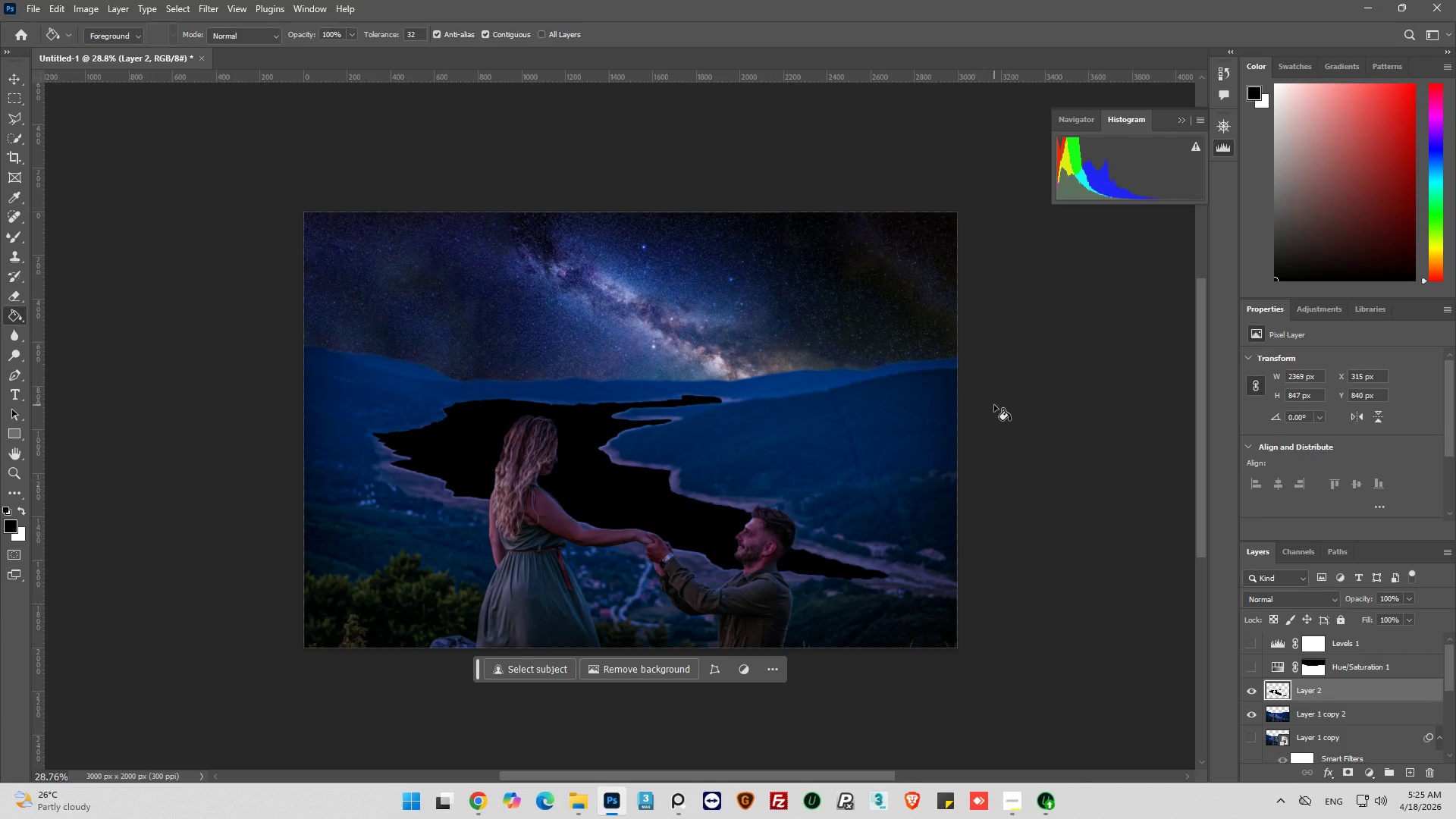 
wait(14.34)
 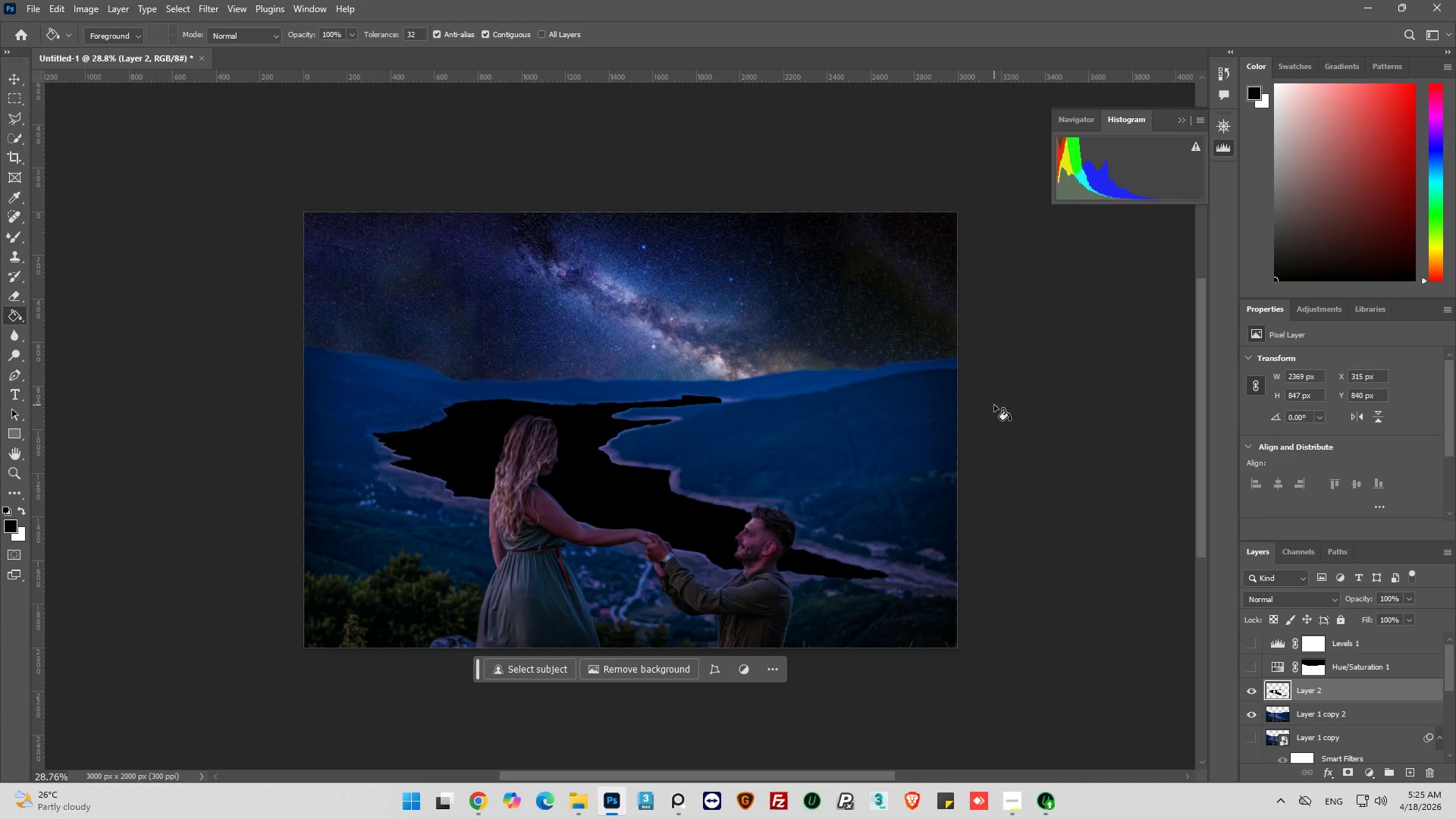 
scroll: coordinate [1301, 670], scroll_direction: up, amount: 6.0
 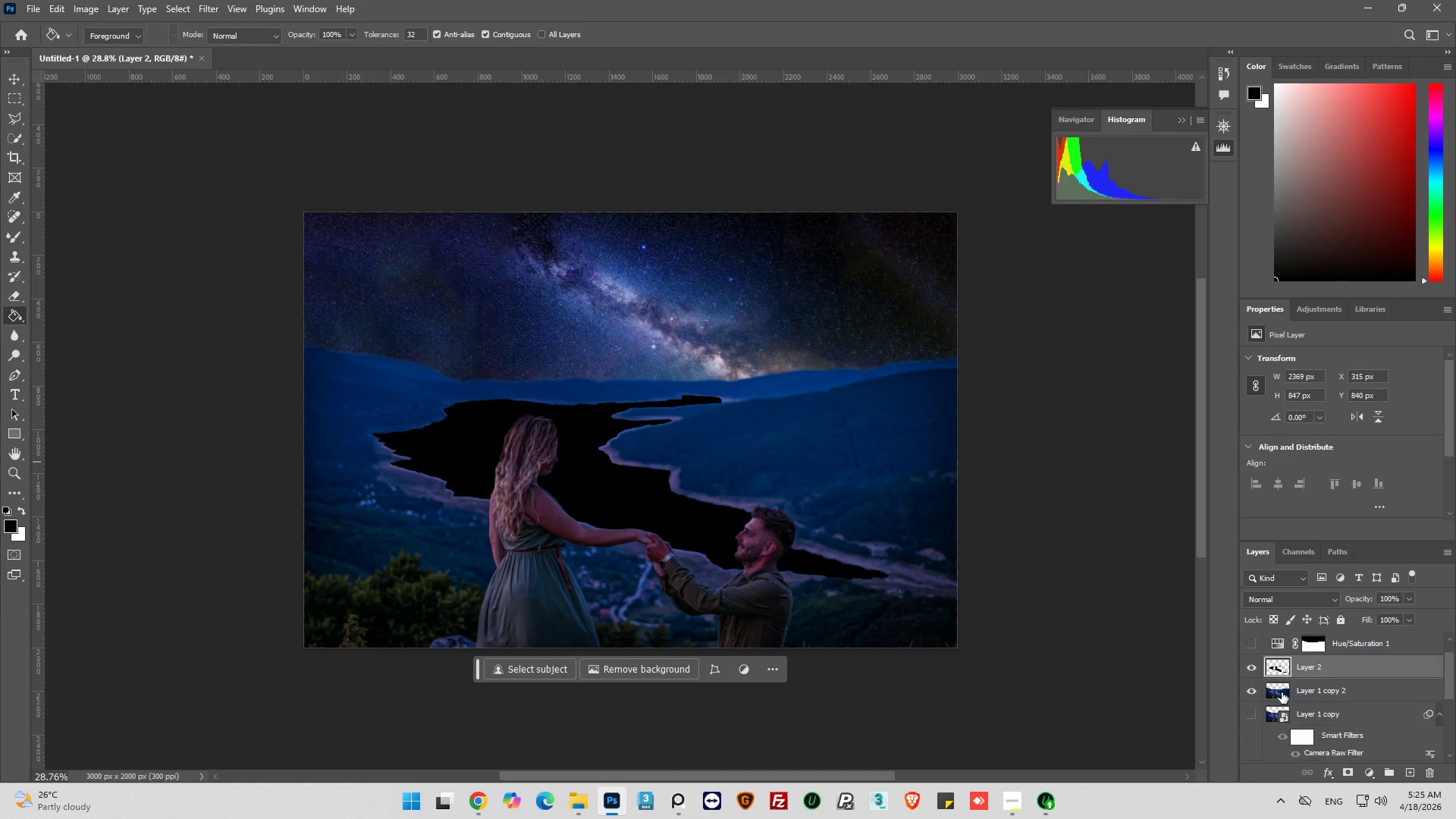 
scroll: coordinate [1282, 692], scroll_direction: down, amount: 1.0
 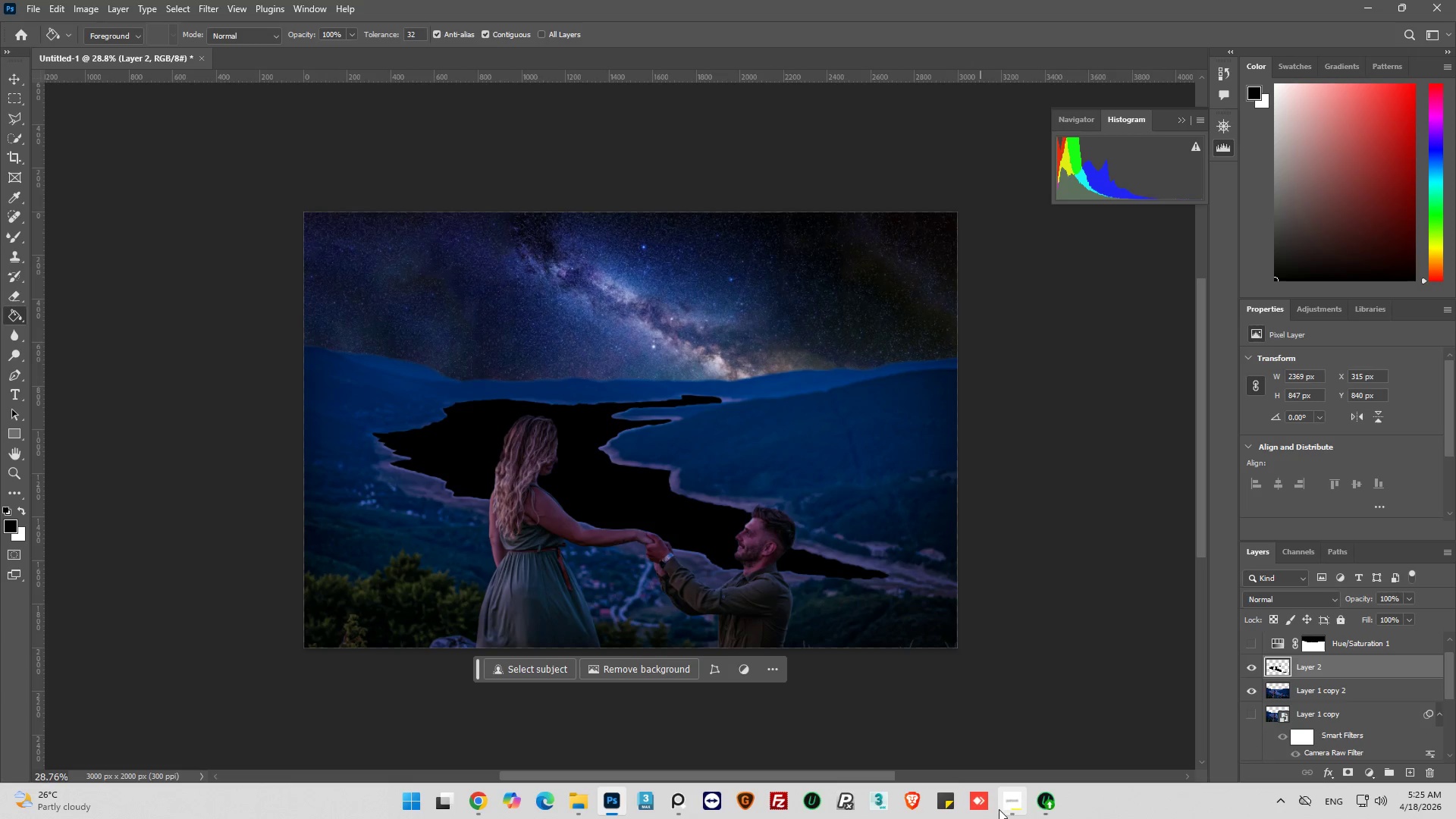 
left_click([1007, 805])